 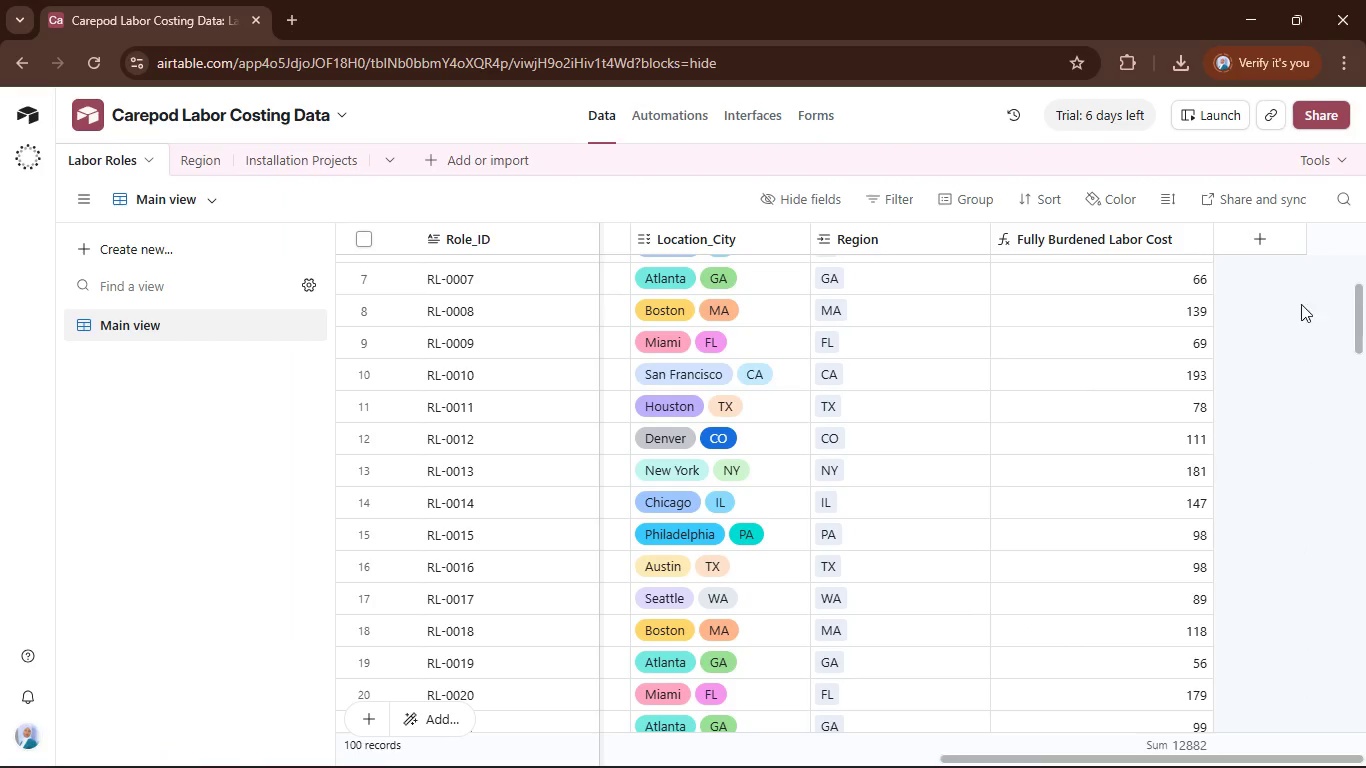 
left_click([1258, 226])
 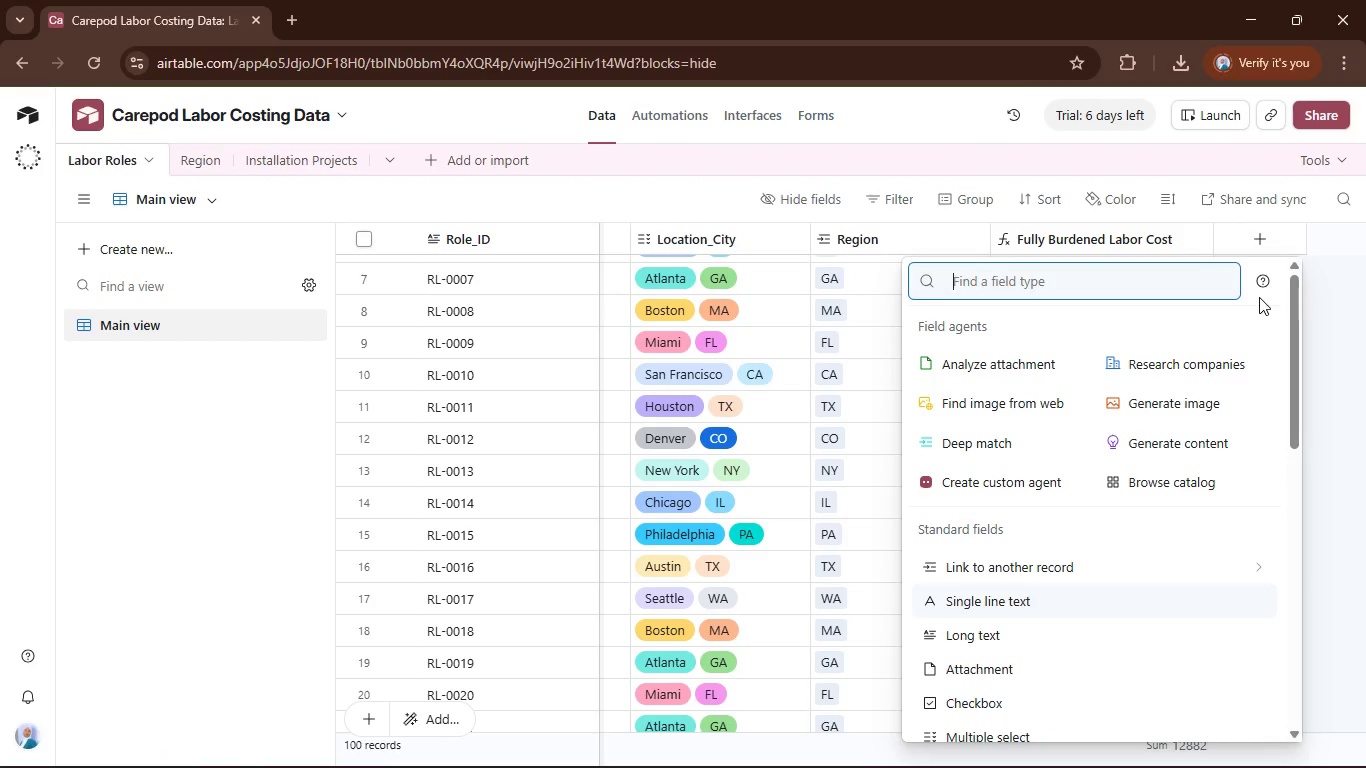 
type(for)
 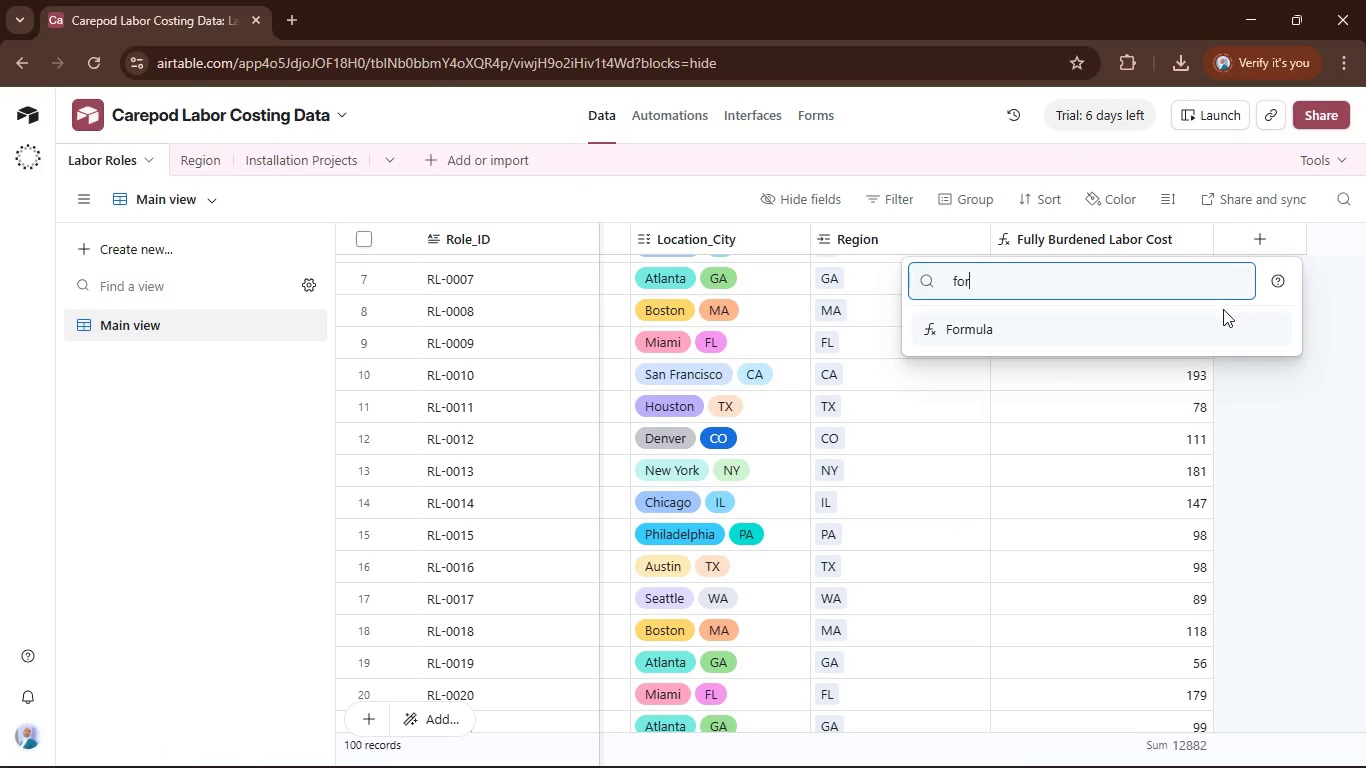 
left_click([1207, 328])
 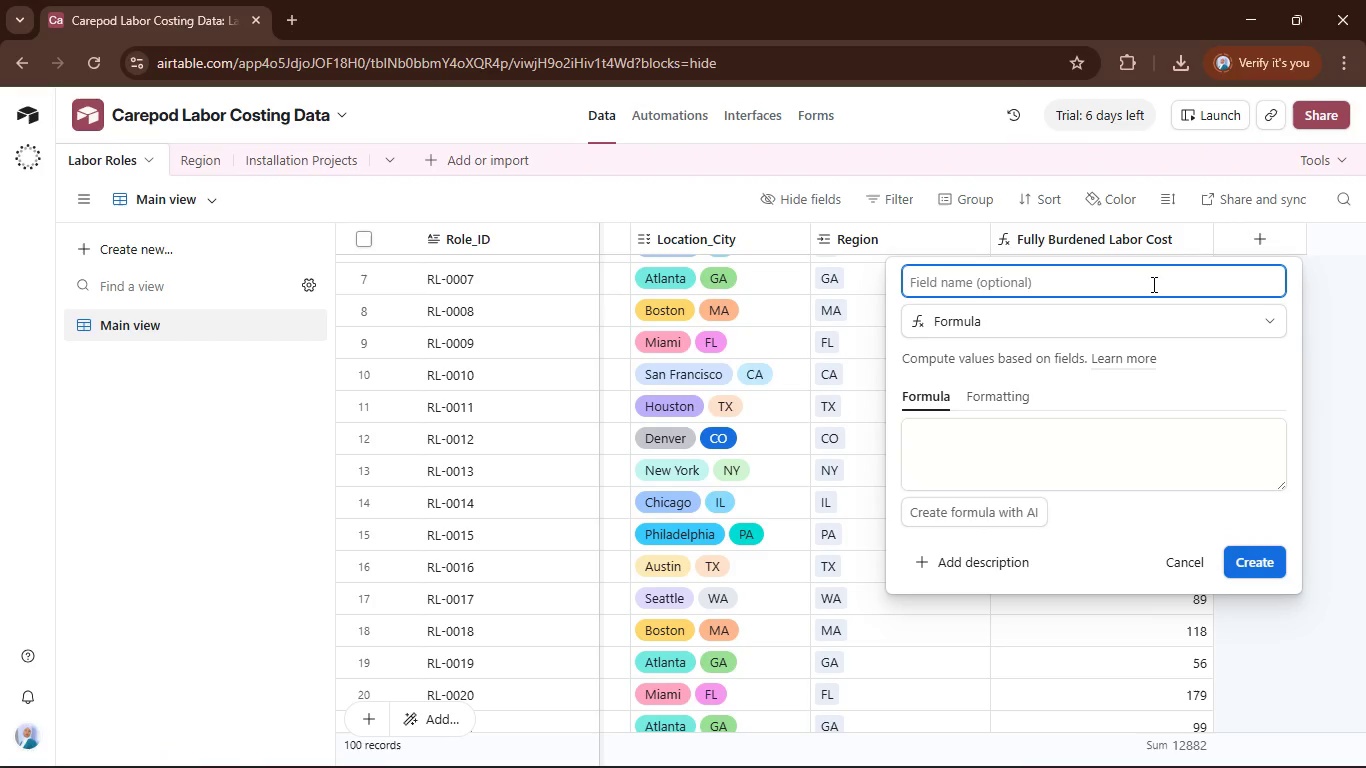 
left_click([1152, 284])
 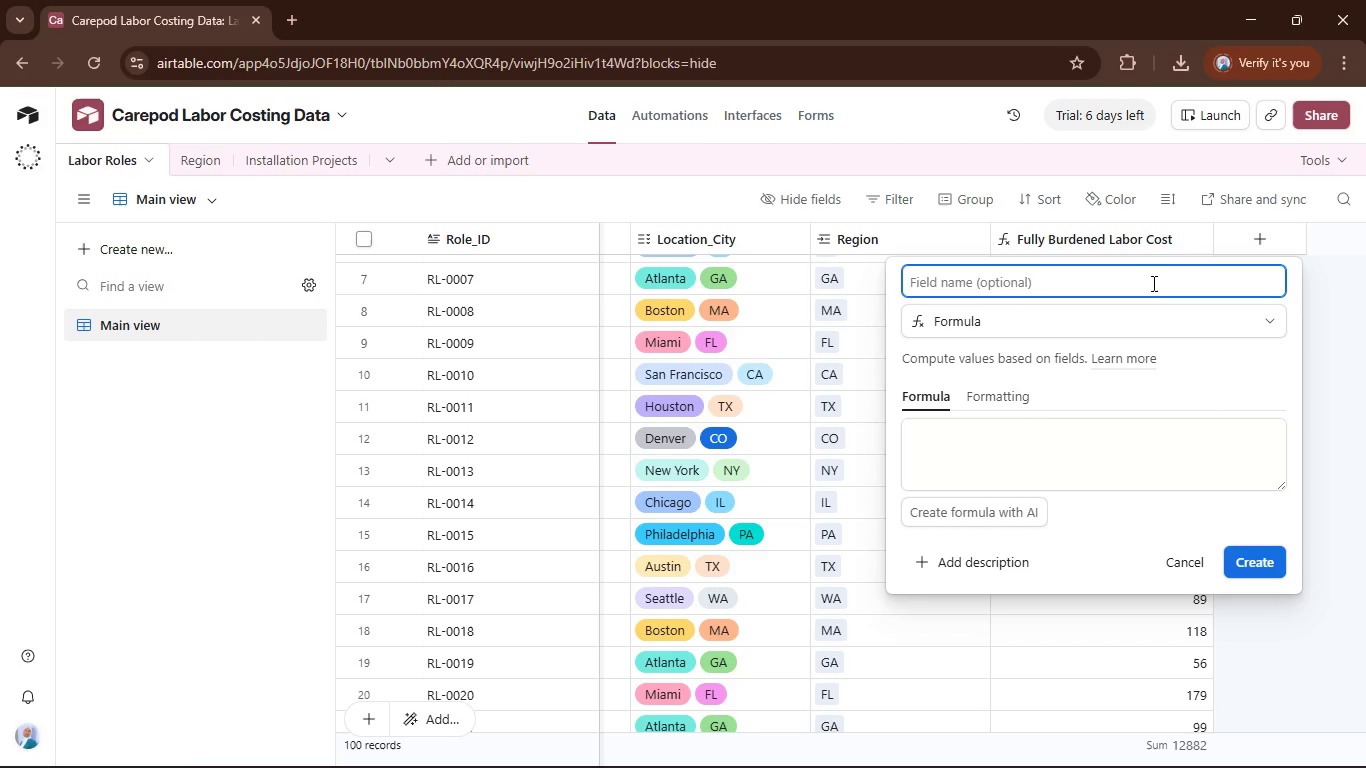 
type(H)
key(Backspace)
type(Tracking ho)
key(Backspace)
key(Backspace)
type(hour)
key(Backspace)
key(Backspace)
key(Backspace)
key(Backspace)
type(Hour)
 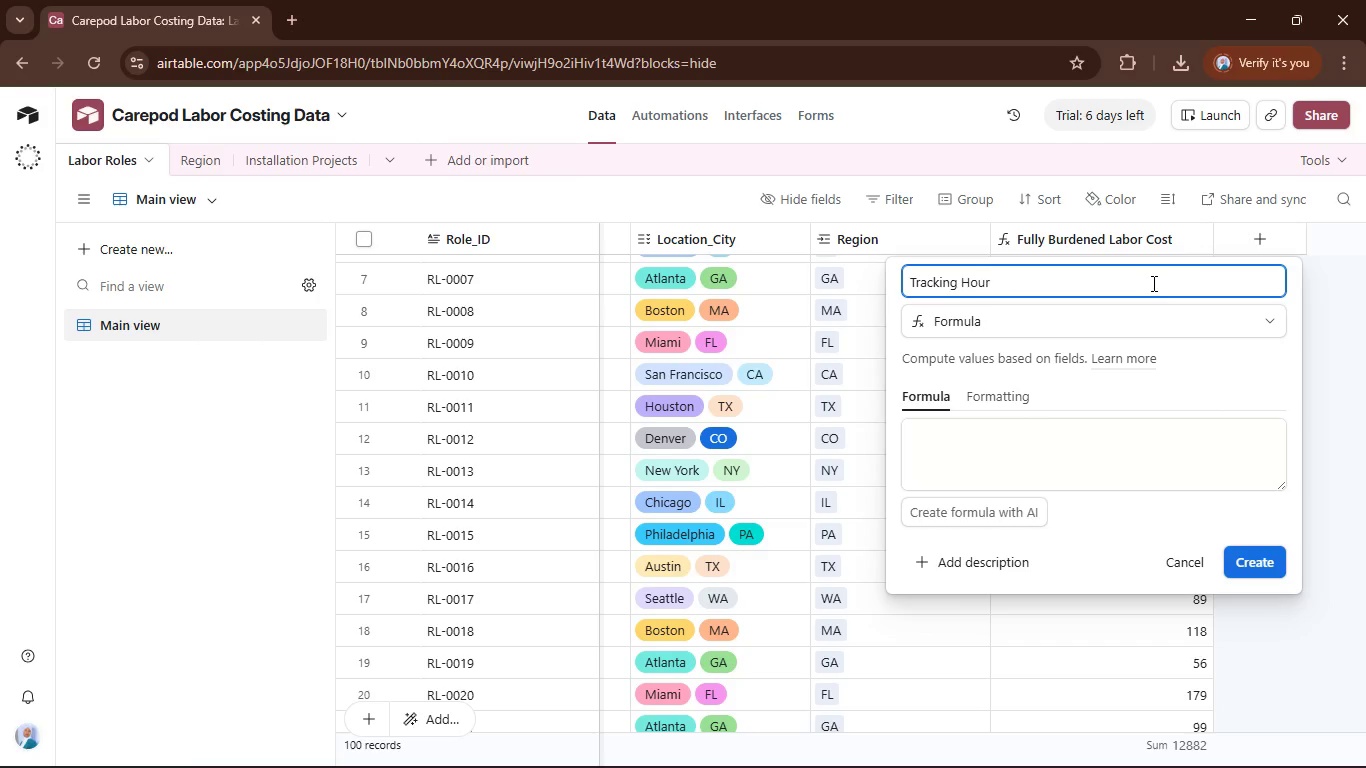 
type(if)
 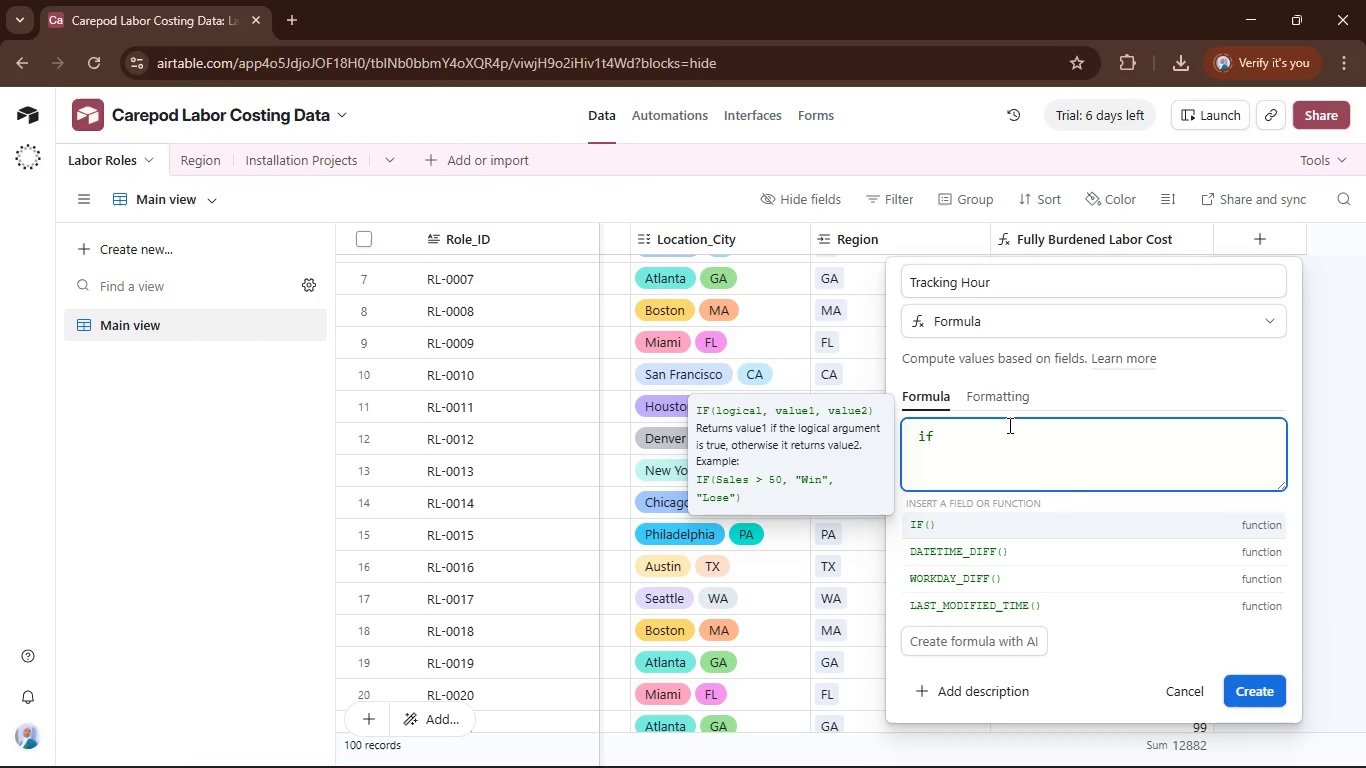 
left_click([1031, 516])
 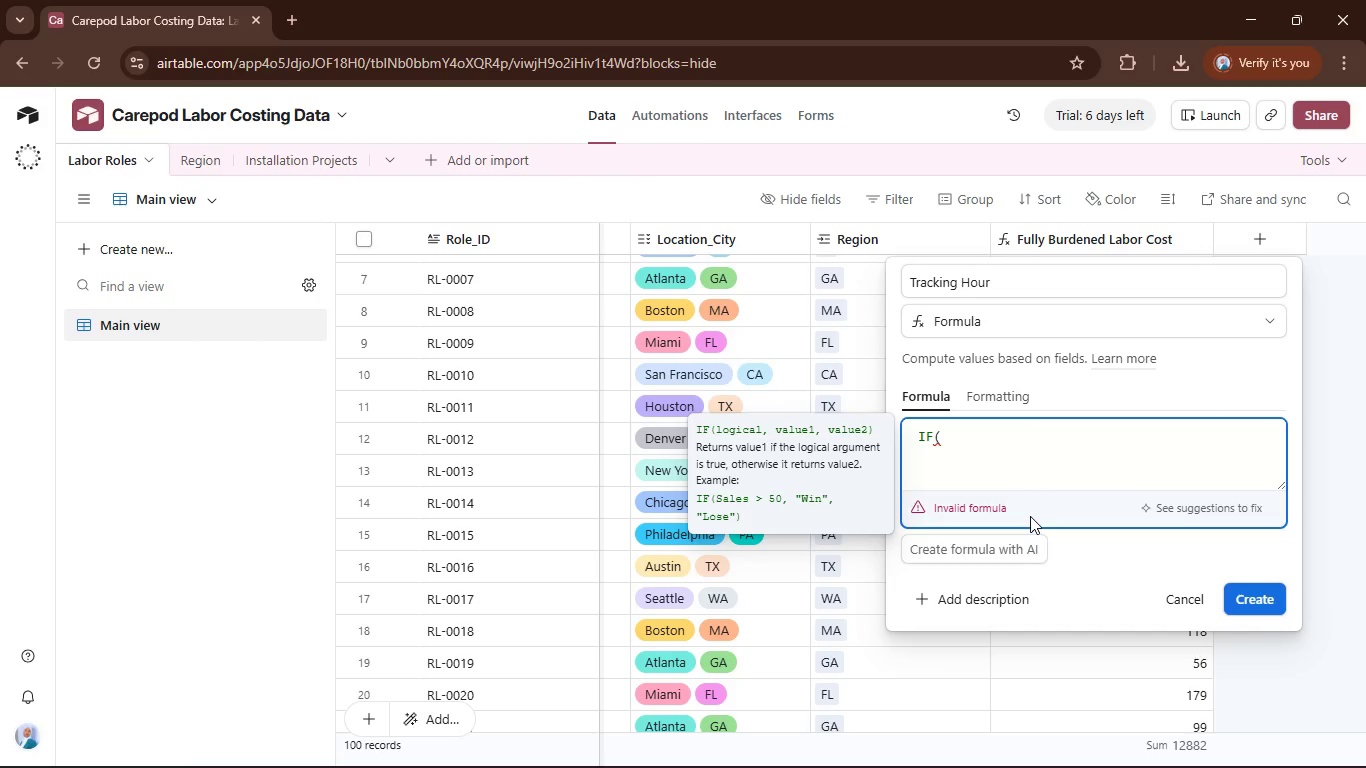 
key(Shift+ShiftRight)
 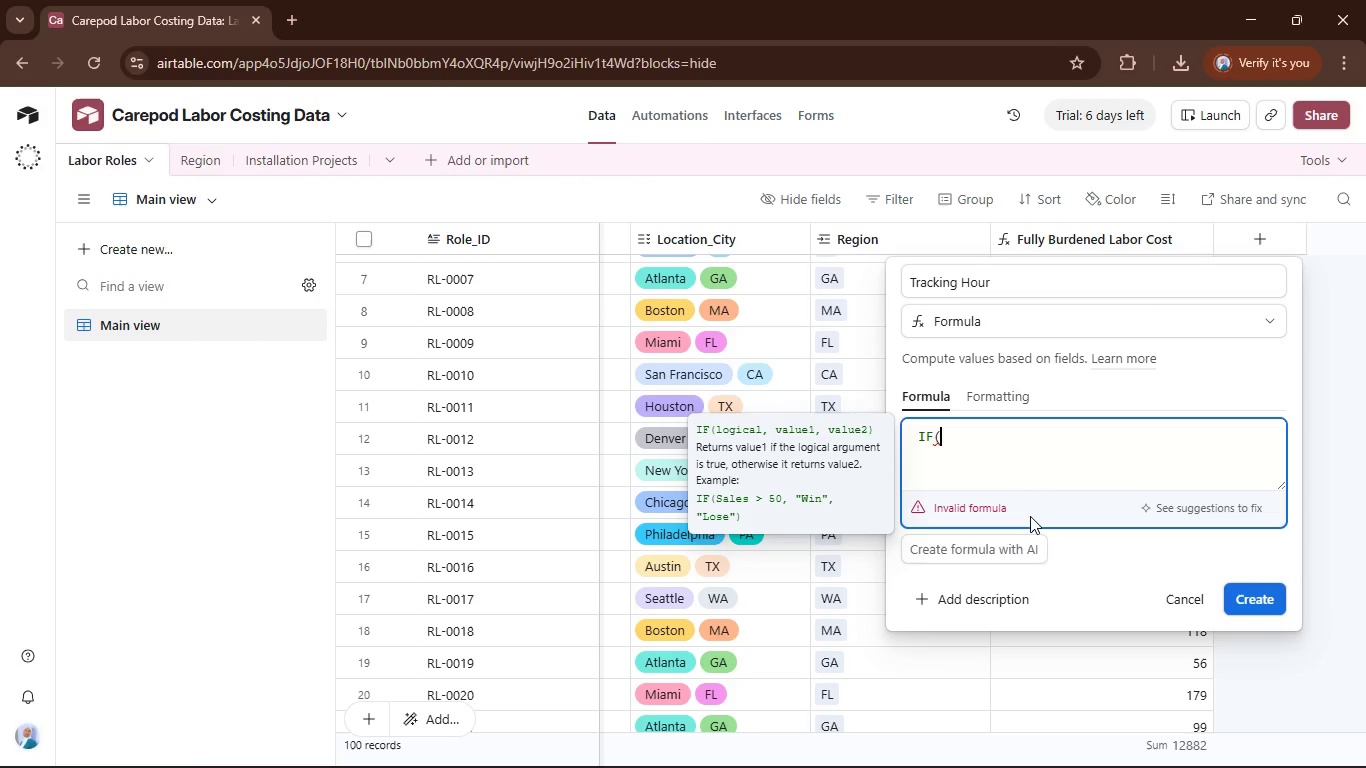 
key(Shift+0)
 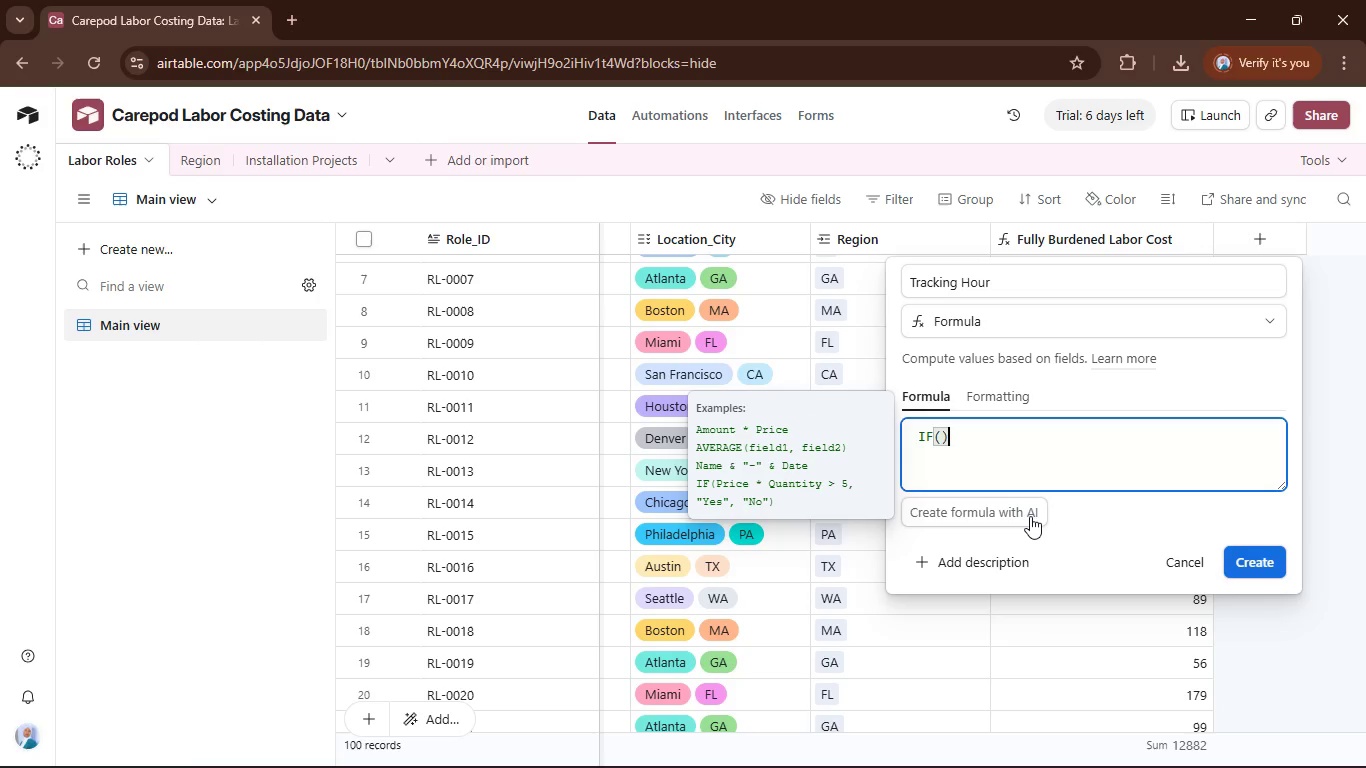 
key(ArrowLeft)
 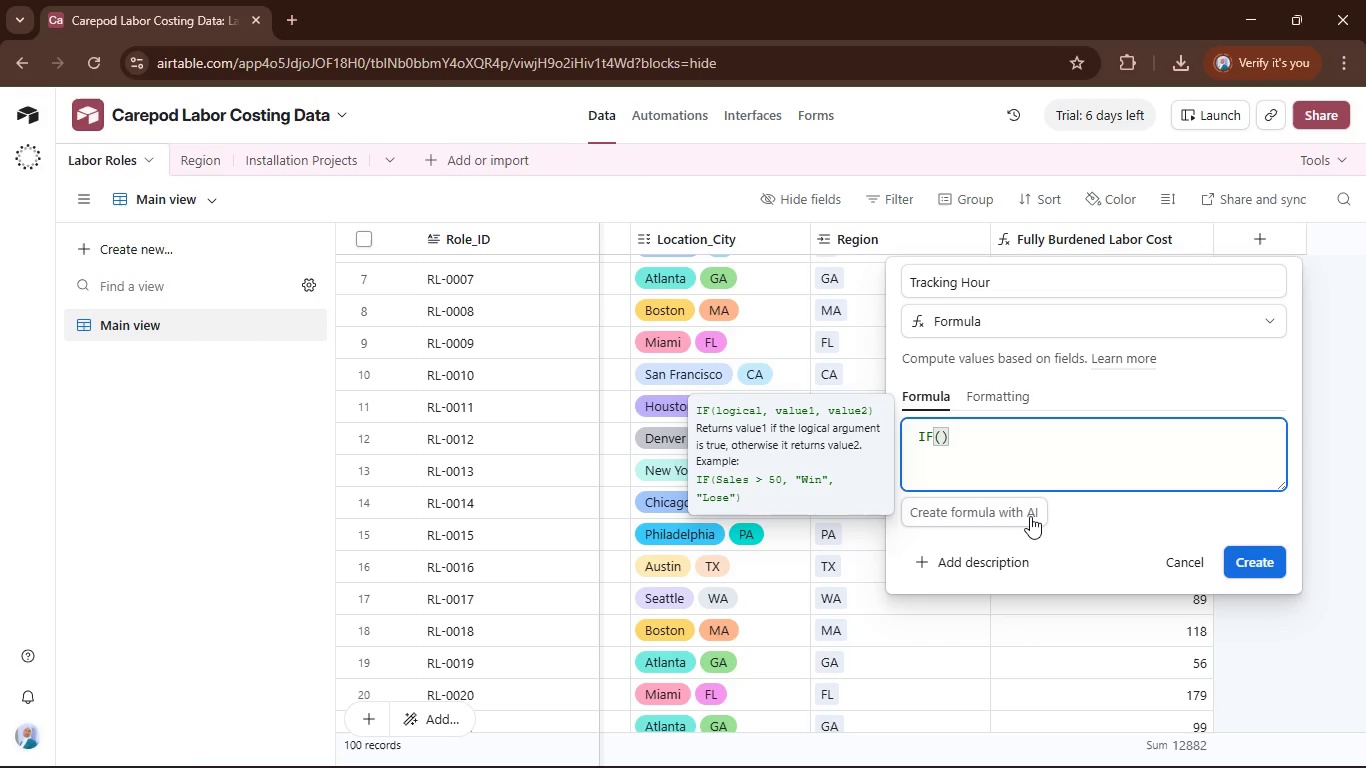 
type(log)
 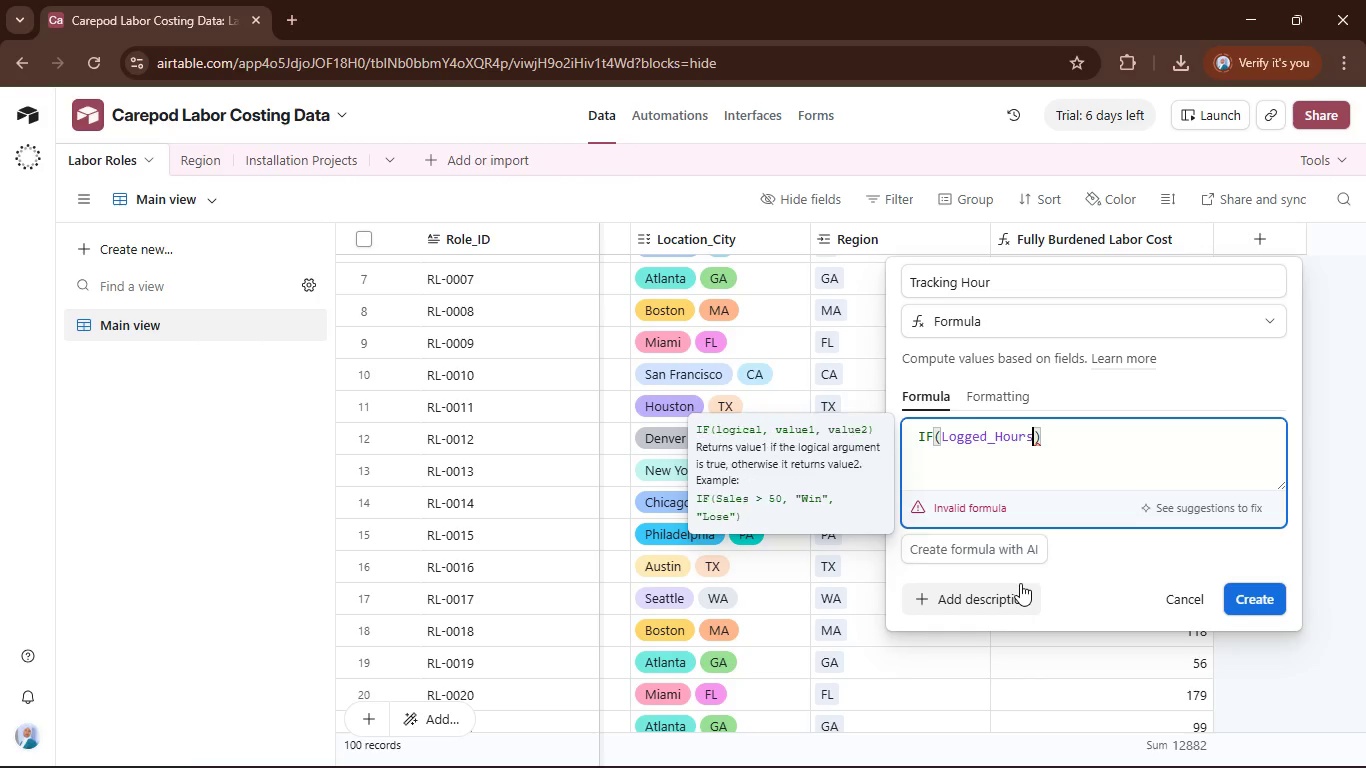 
type( > es)
 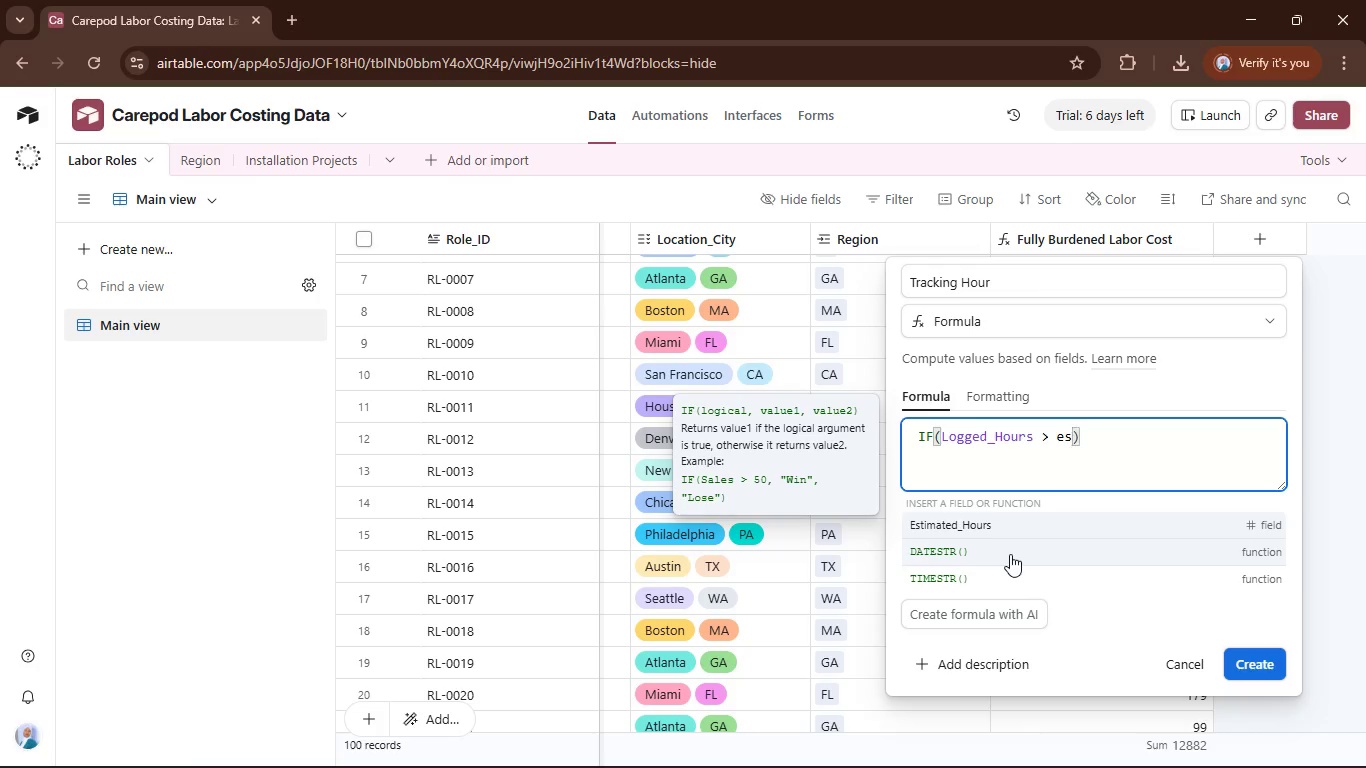 
left_click([1023, 523])
 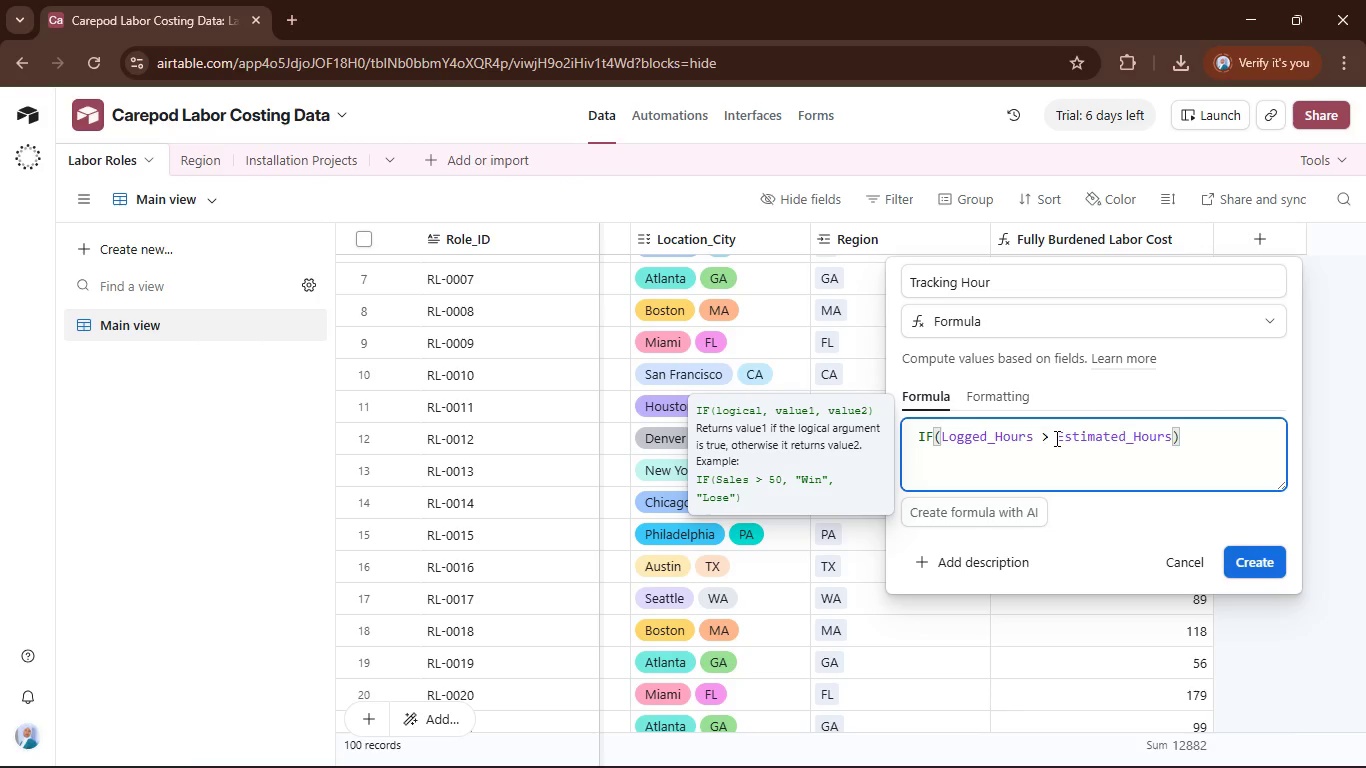 
key(Comma)
 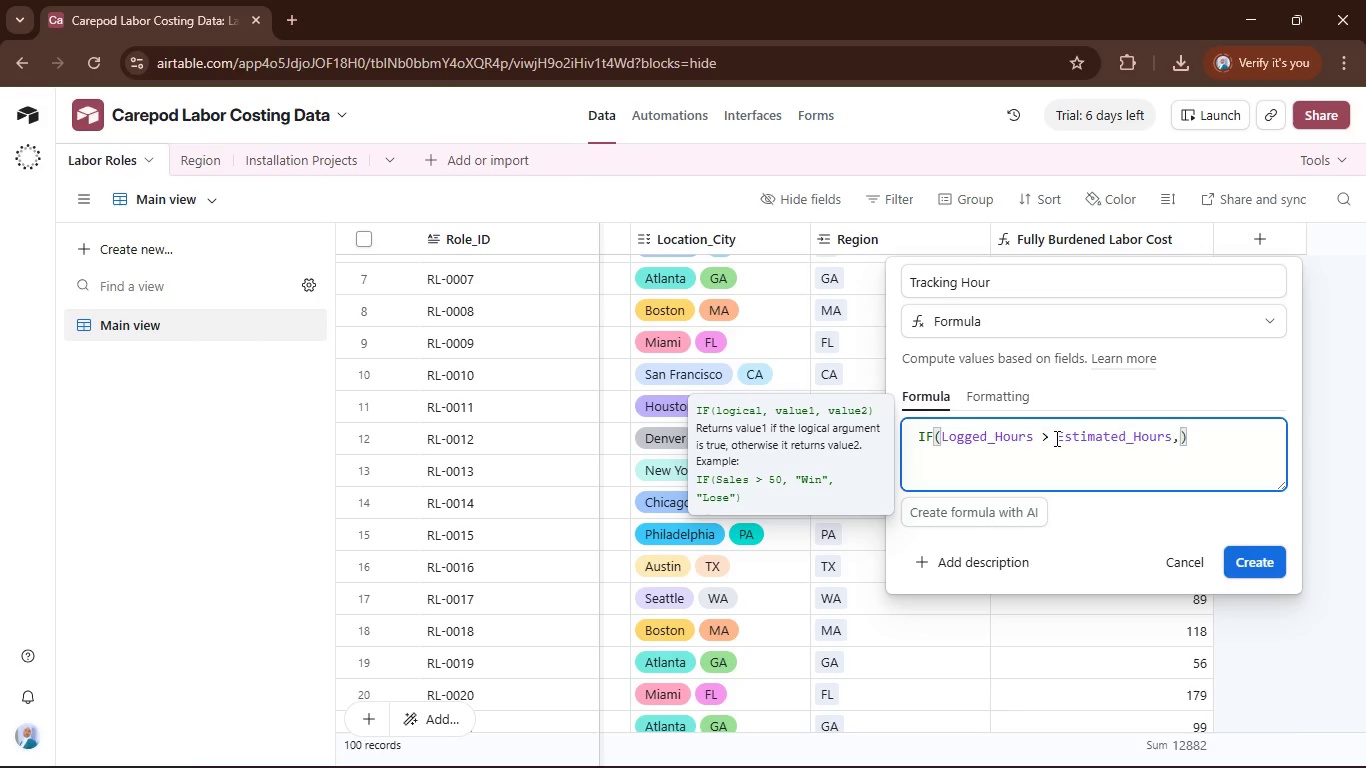 
key(Shift+Quote)
 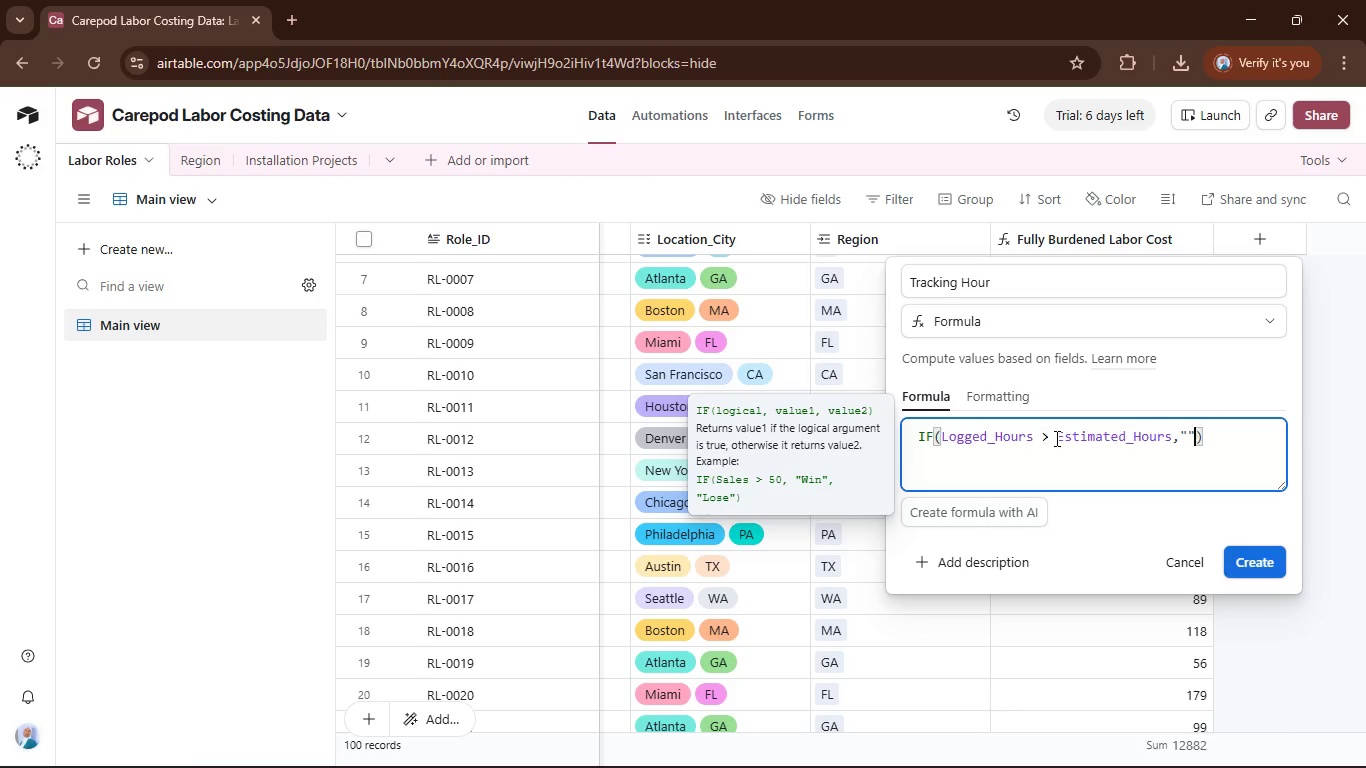 
key(Shift+Quote)
 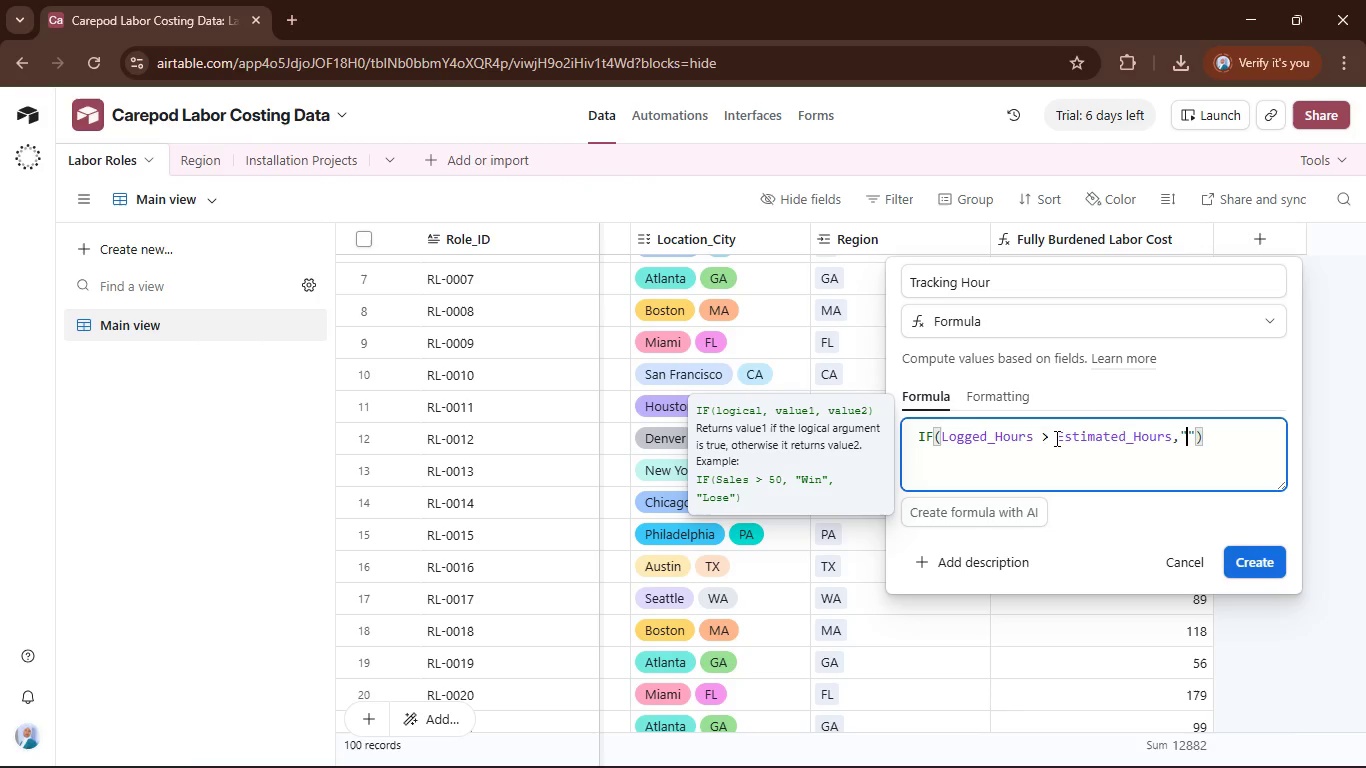 
key(ArrowLeft)
 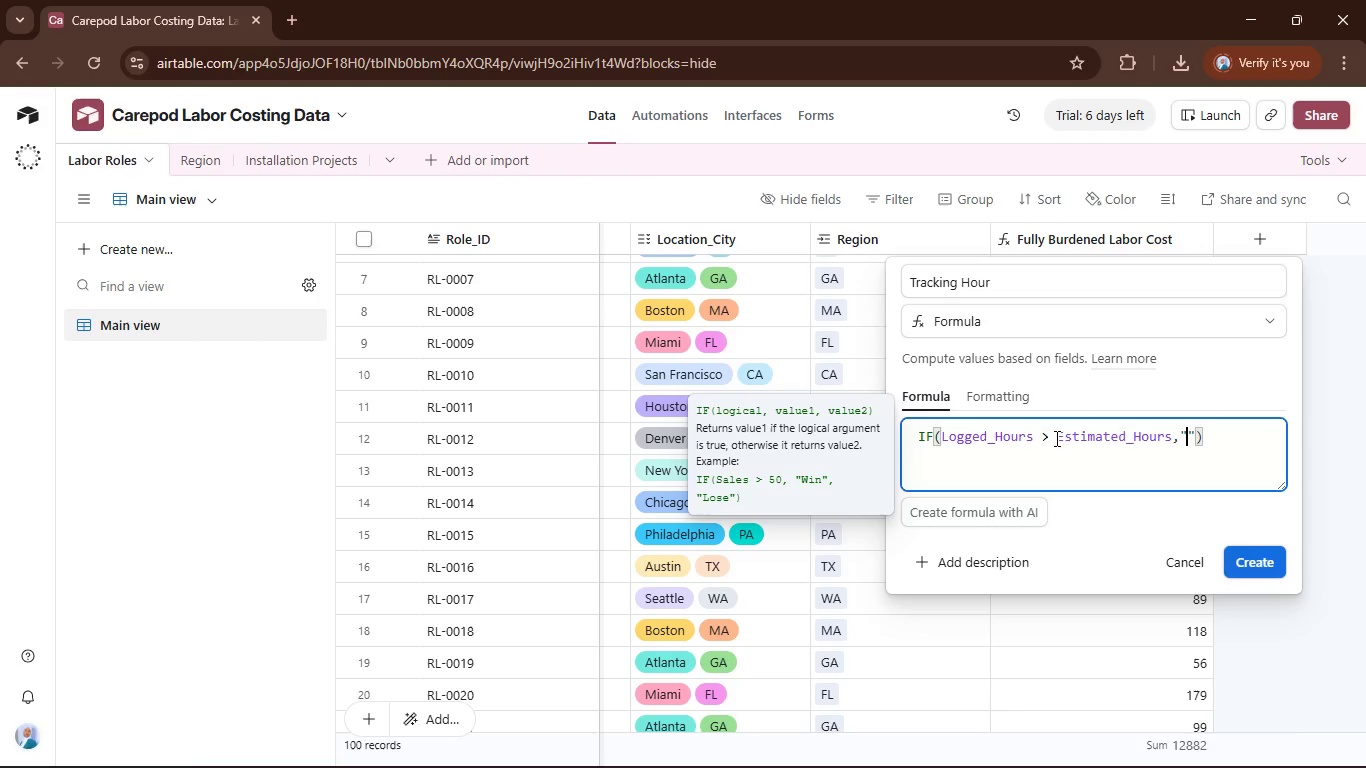 
type(Over Budget)
 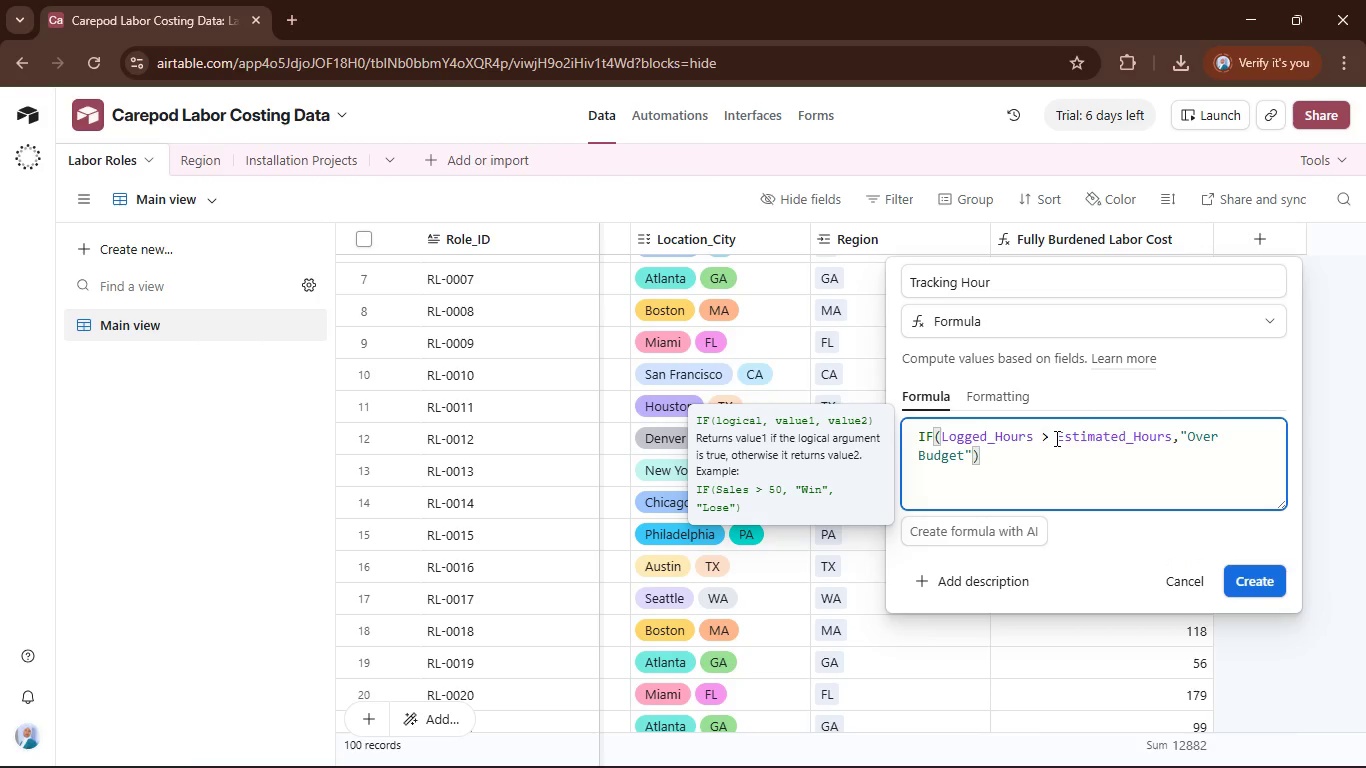 
key(ArrowRight)
 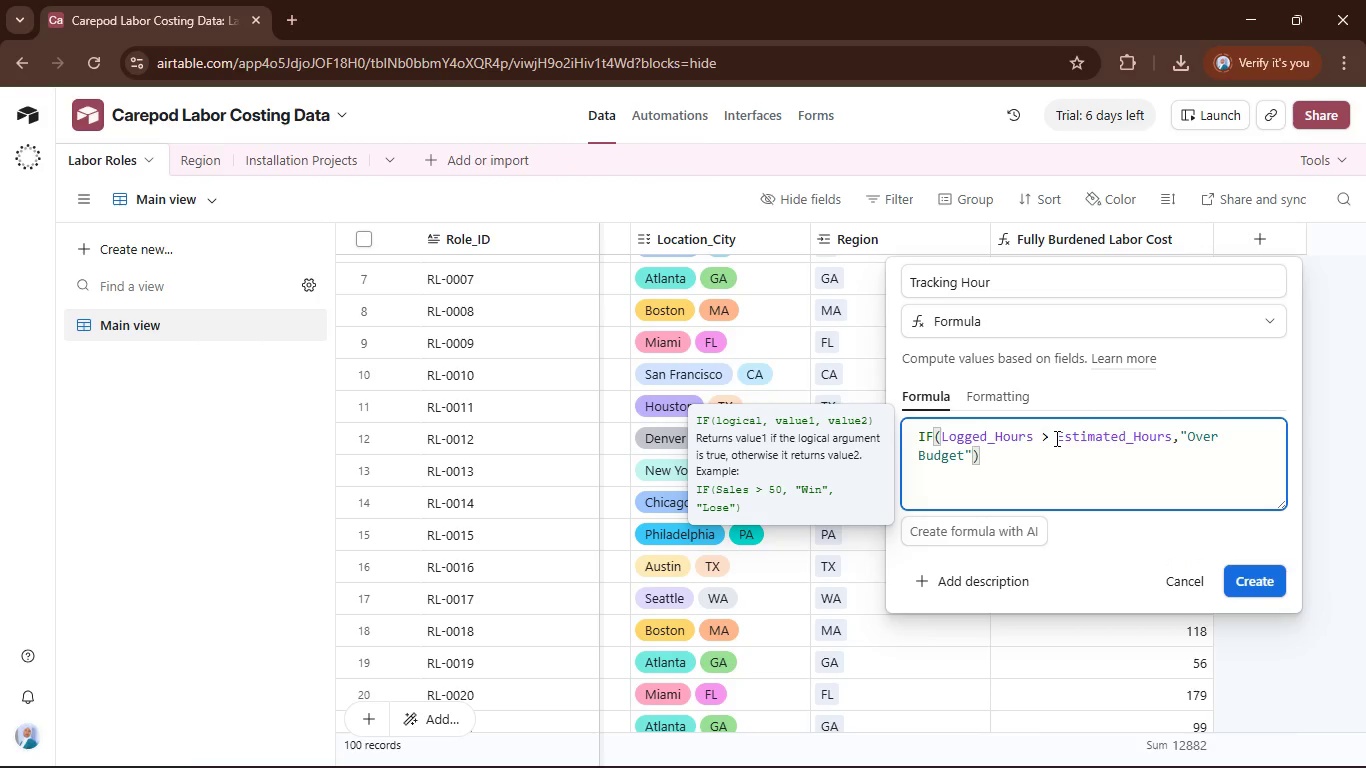 
key(Comma)
 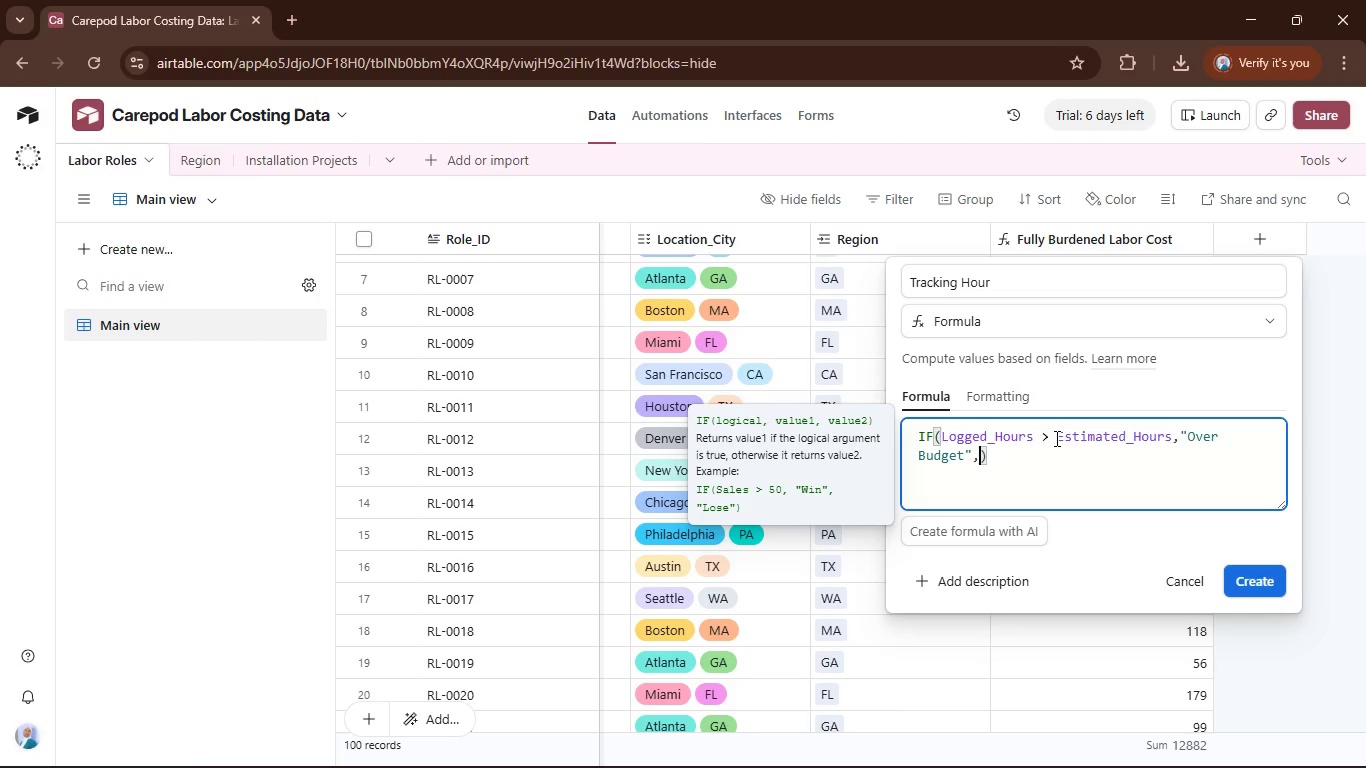 
key(Shift+Quote)
 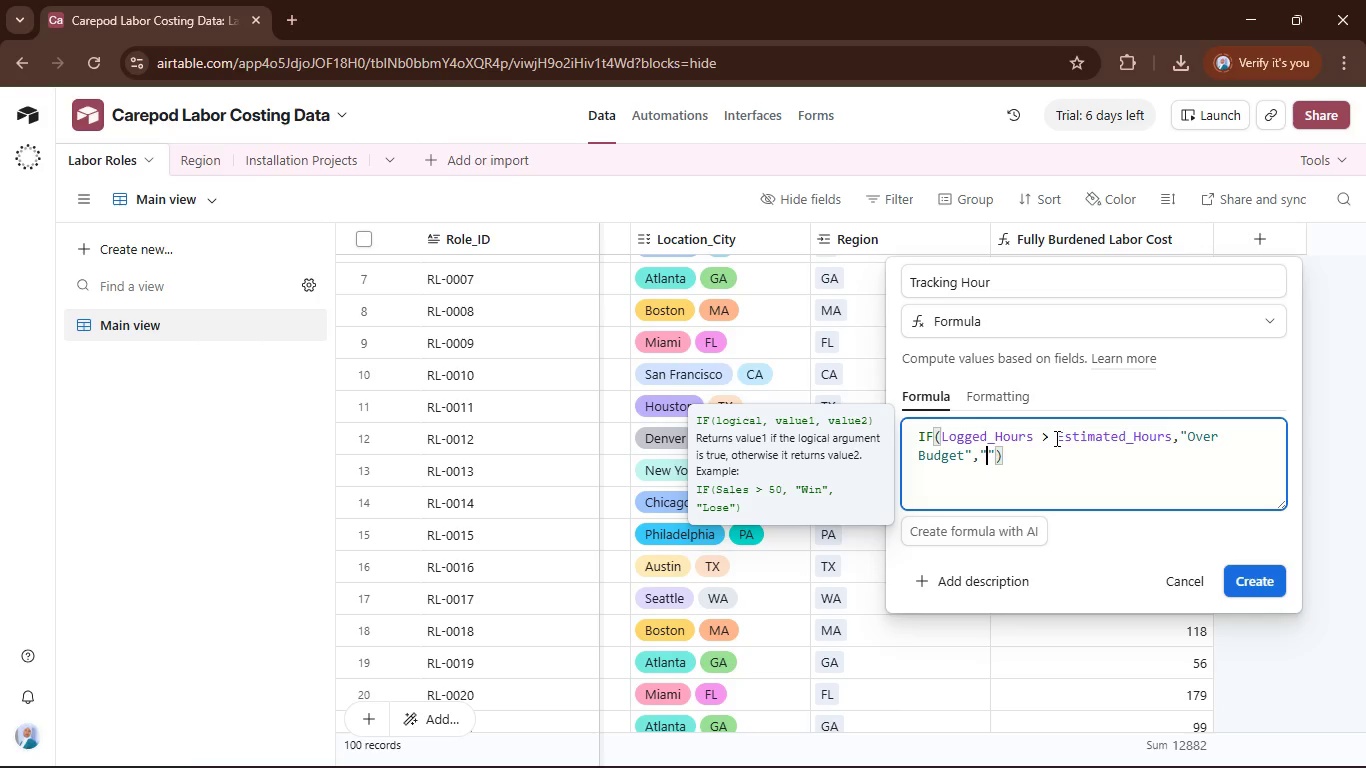 
key(Shift+Quote)
 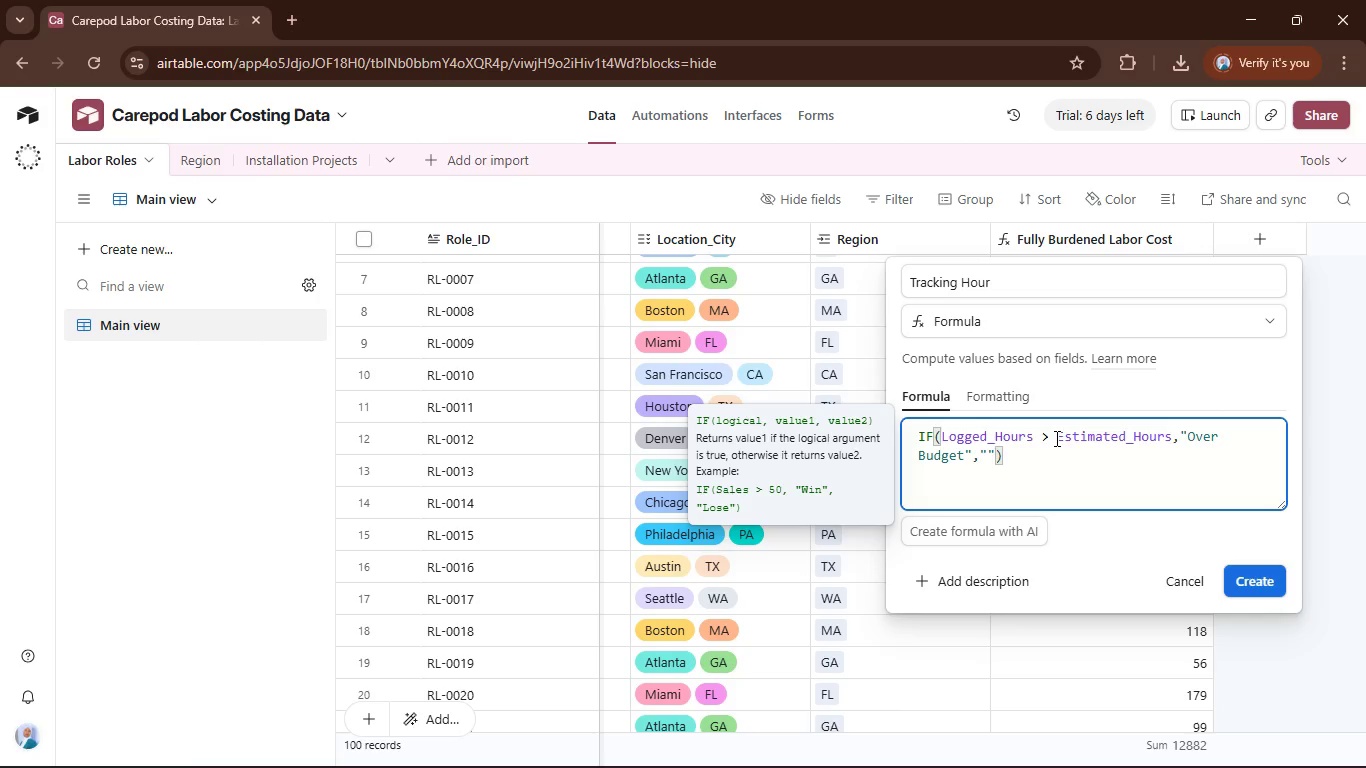 
key(Enter)
 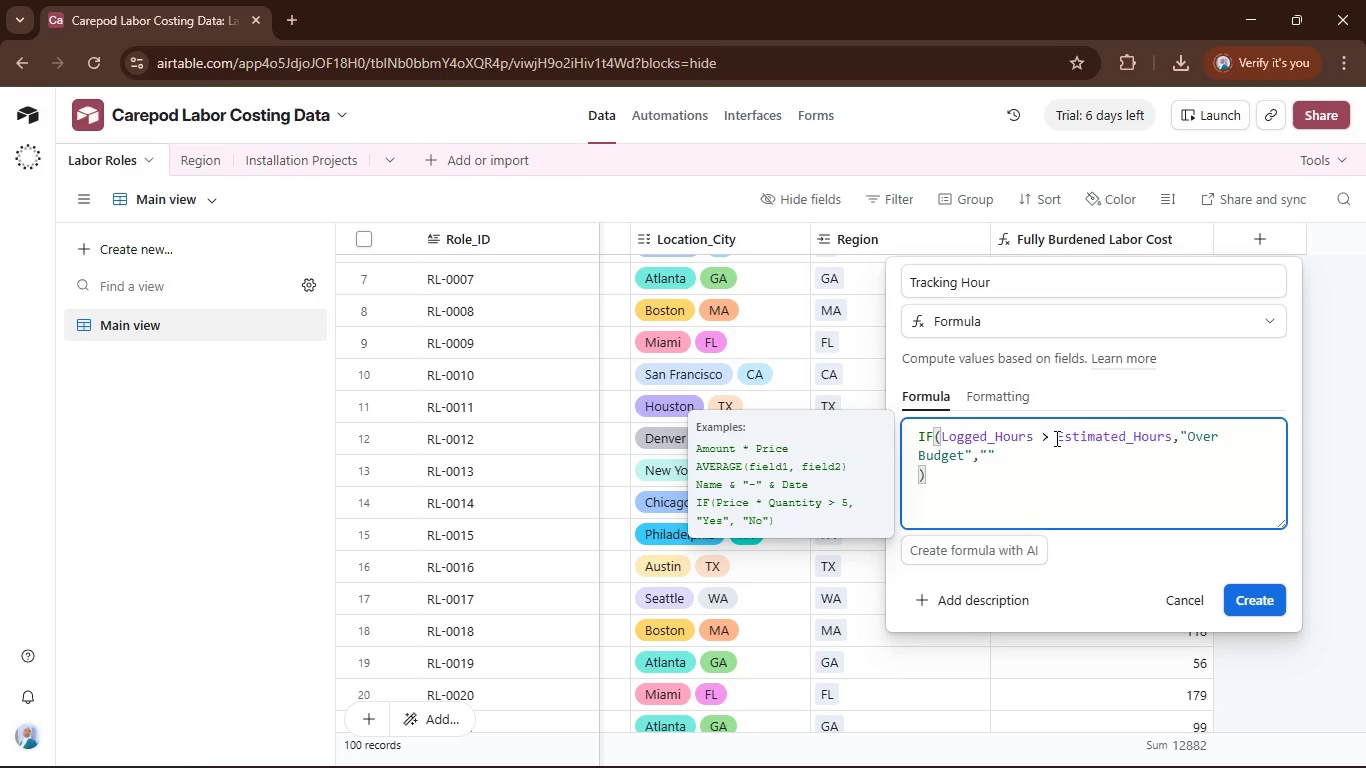 
key(Backspace)
 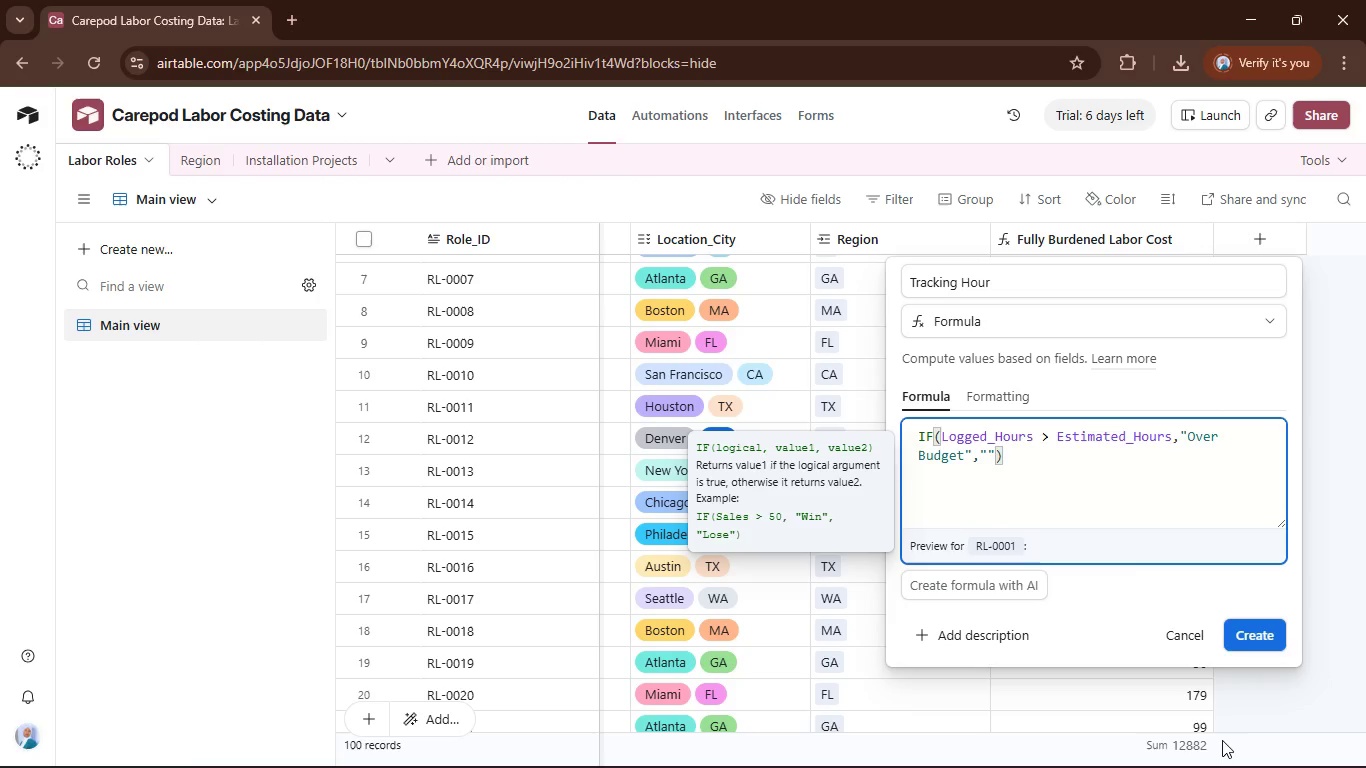 
left_click([1247, 639])
 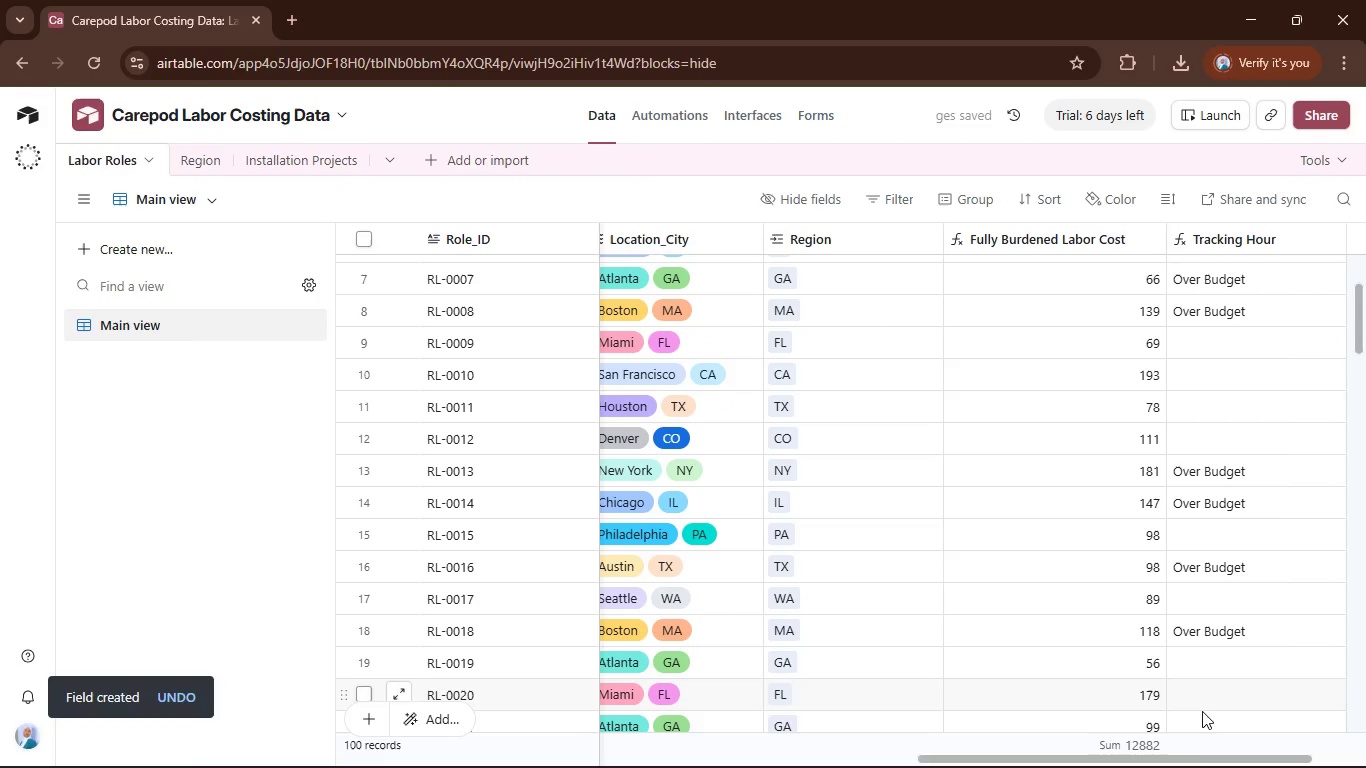 
left_click_drag(start_coordinate=[1187, 758], to_coordinate=[1204, 756])
 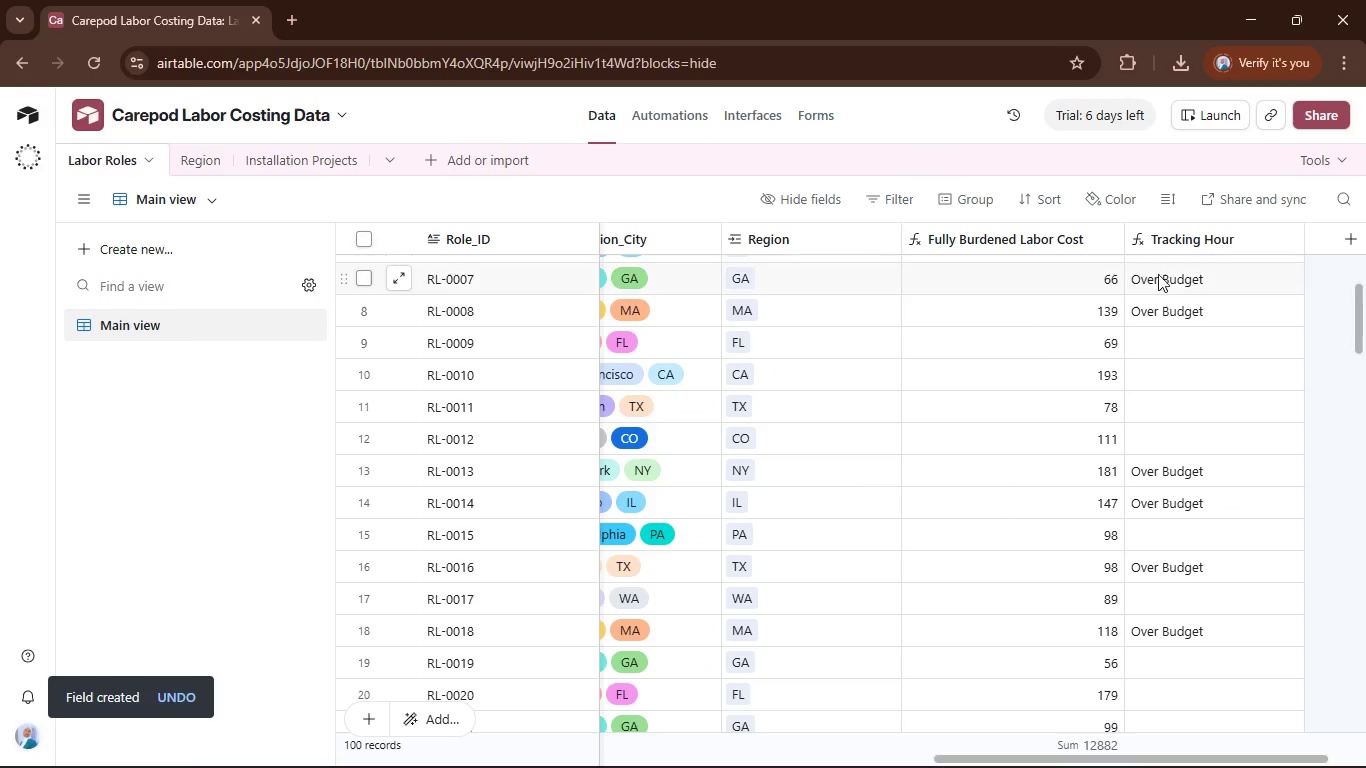 
left_click([1159, 273])
 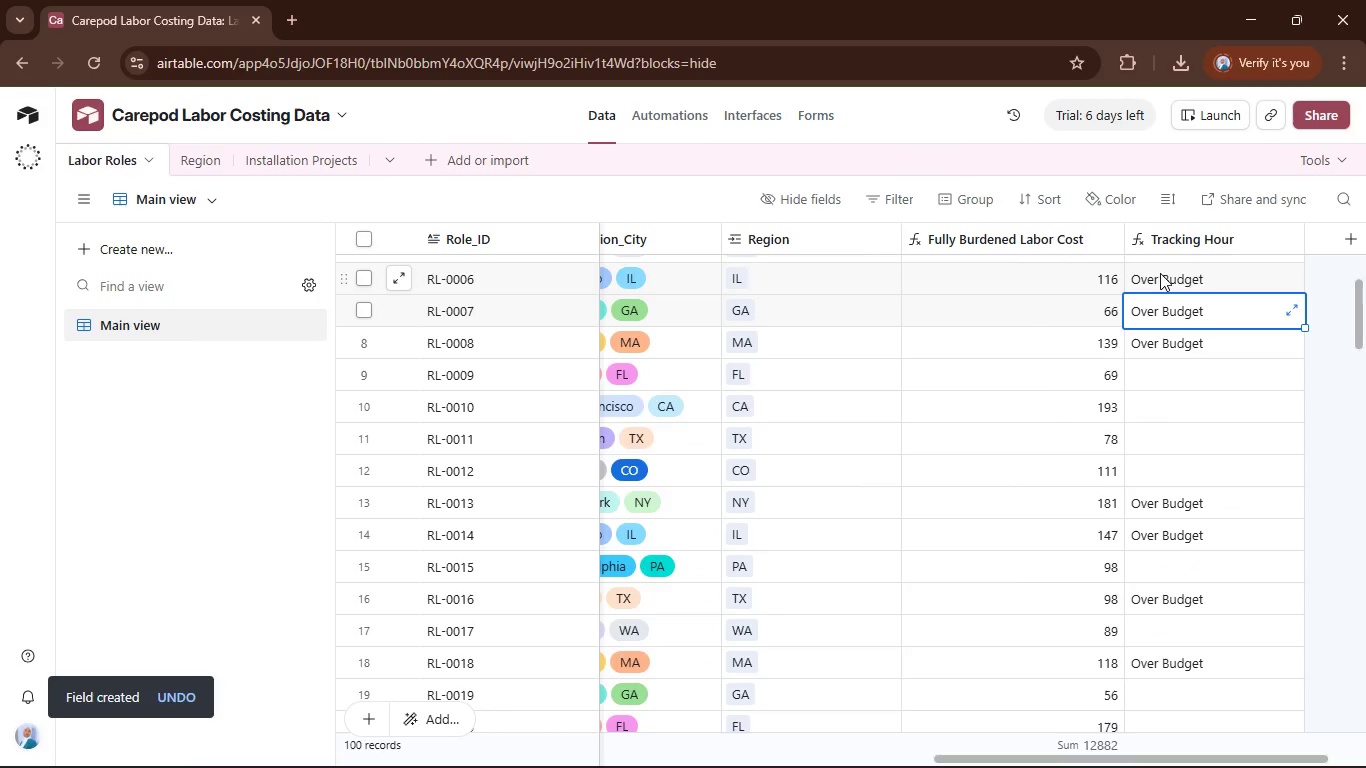 
double_click([1160, 273])
 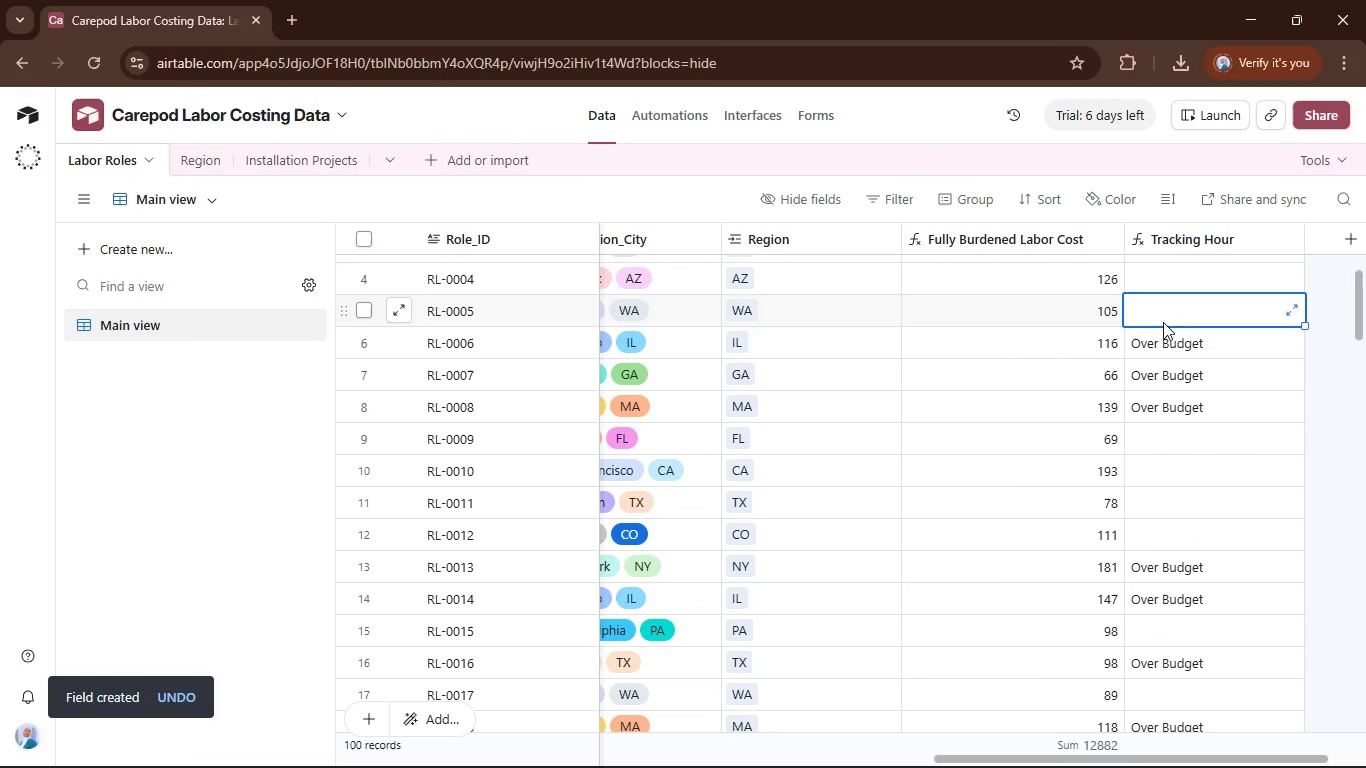 
scroll: coordinate [1131, 336], scroll_direction: up, amount: 9.0
 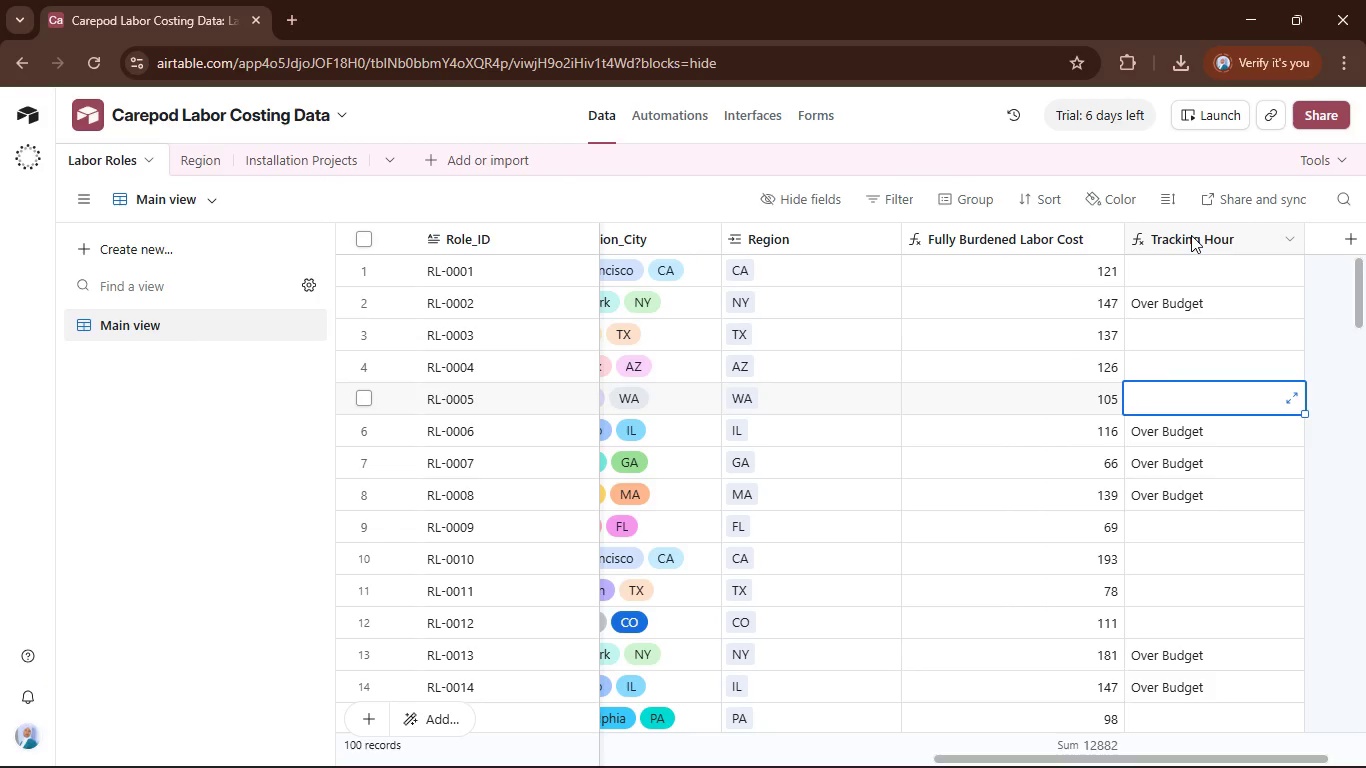 
double_click([1191, 235])
 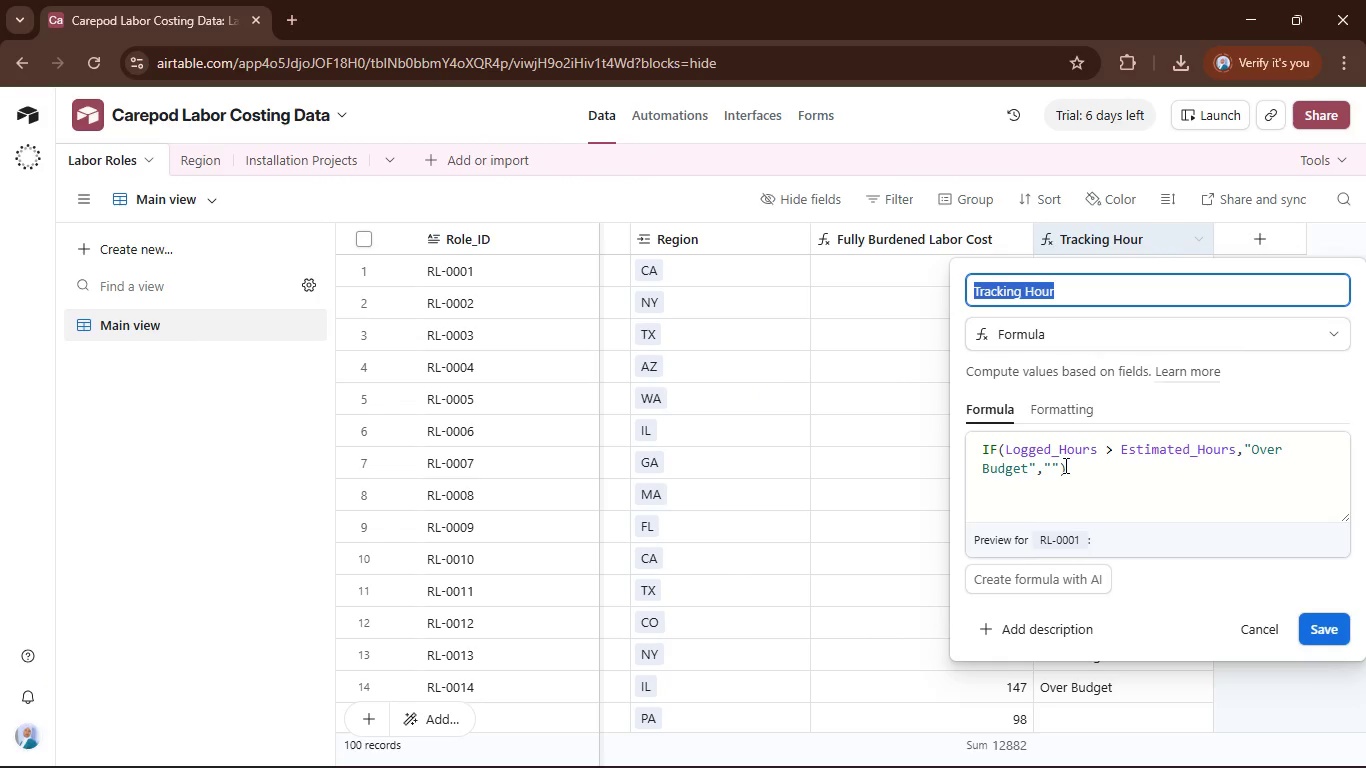 
left_click([1059, 467])
 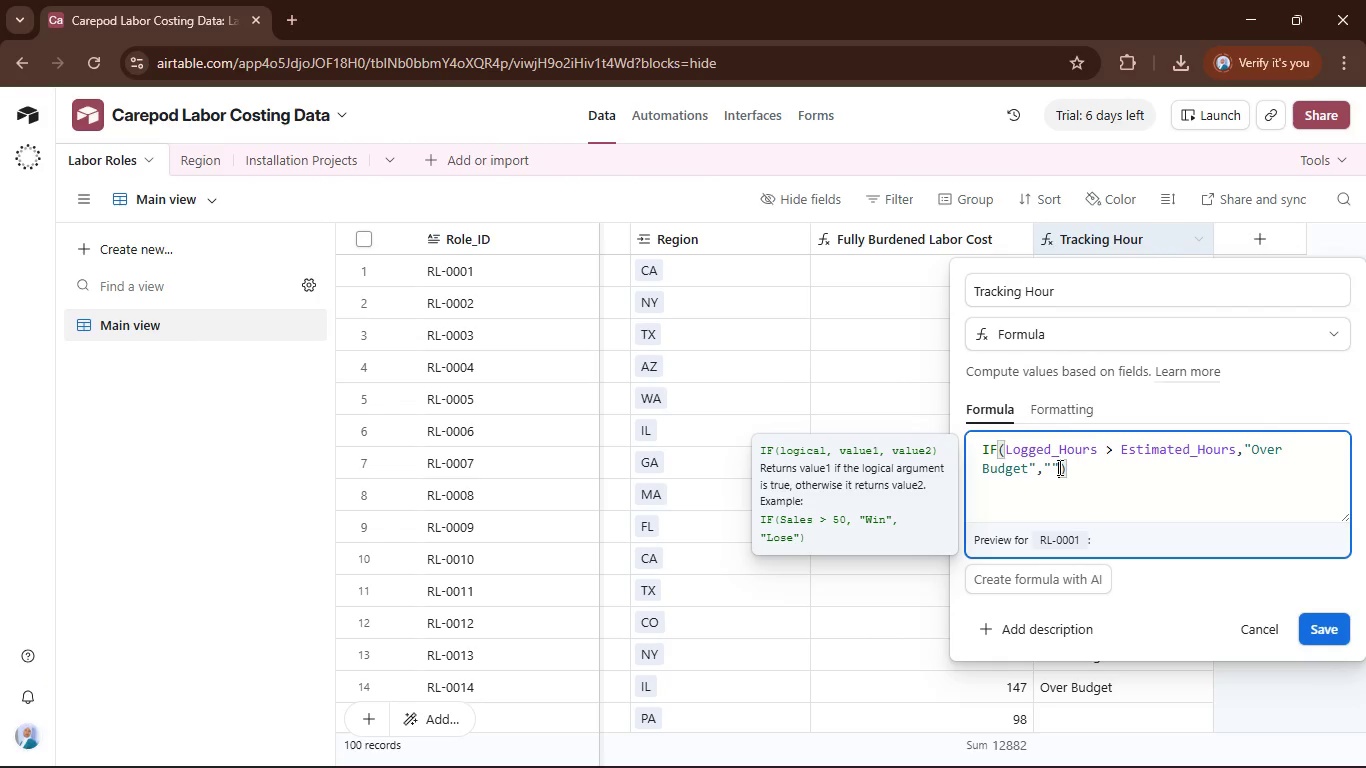 
key(Backspace)
 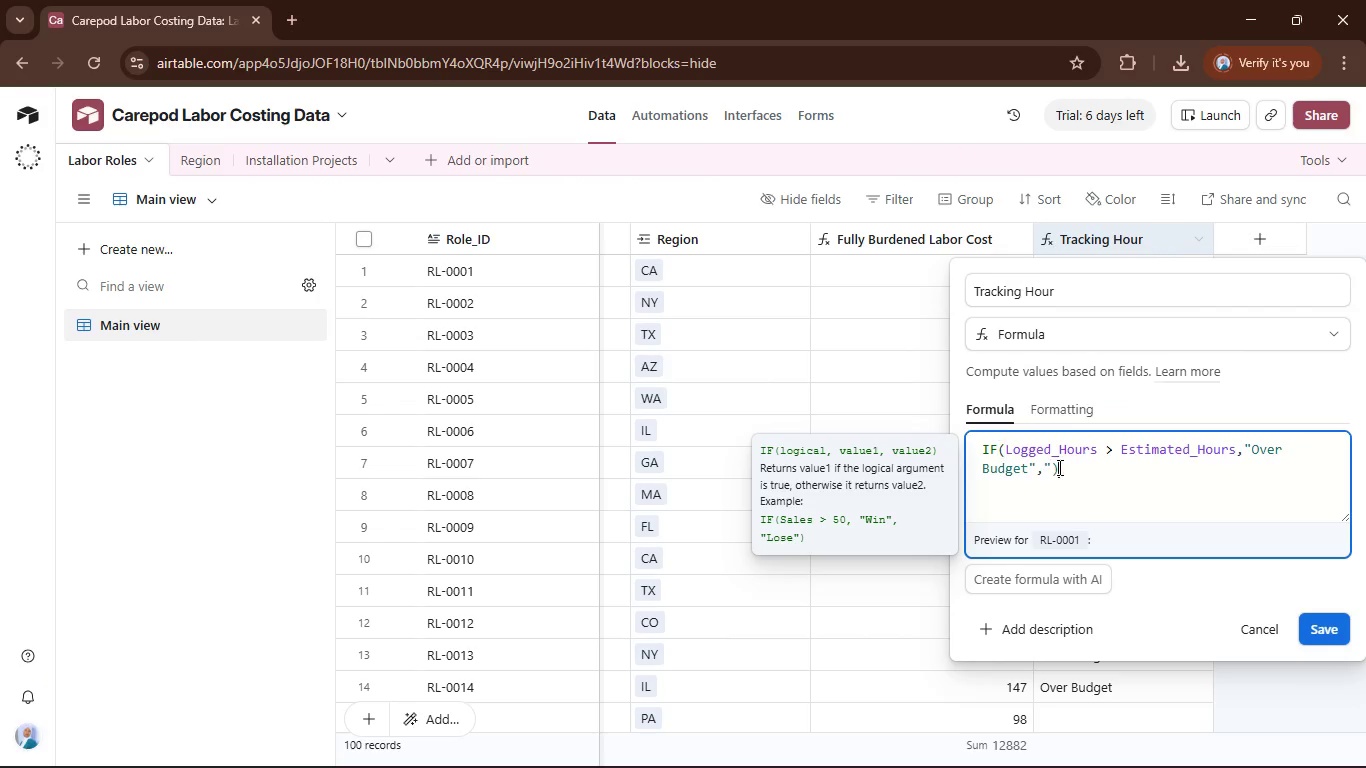 
left_click([1058, 467])
 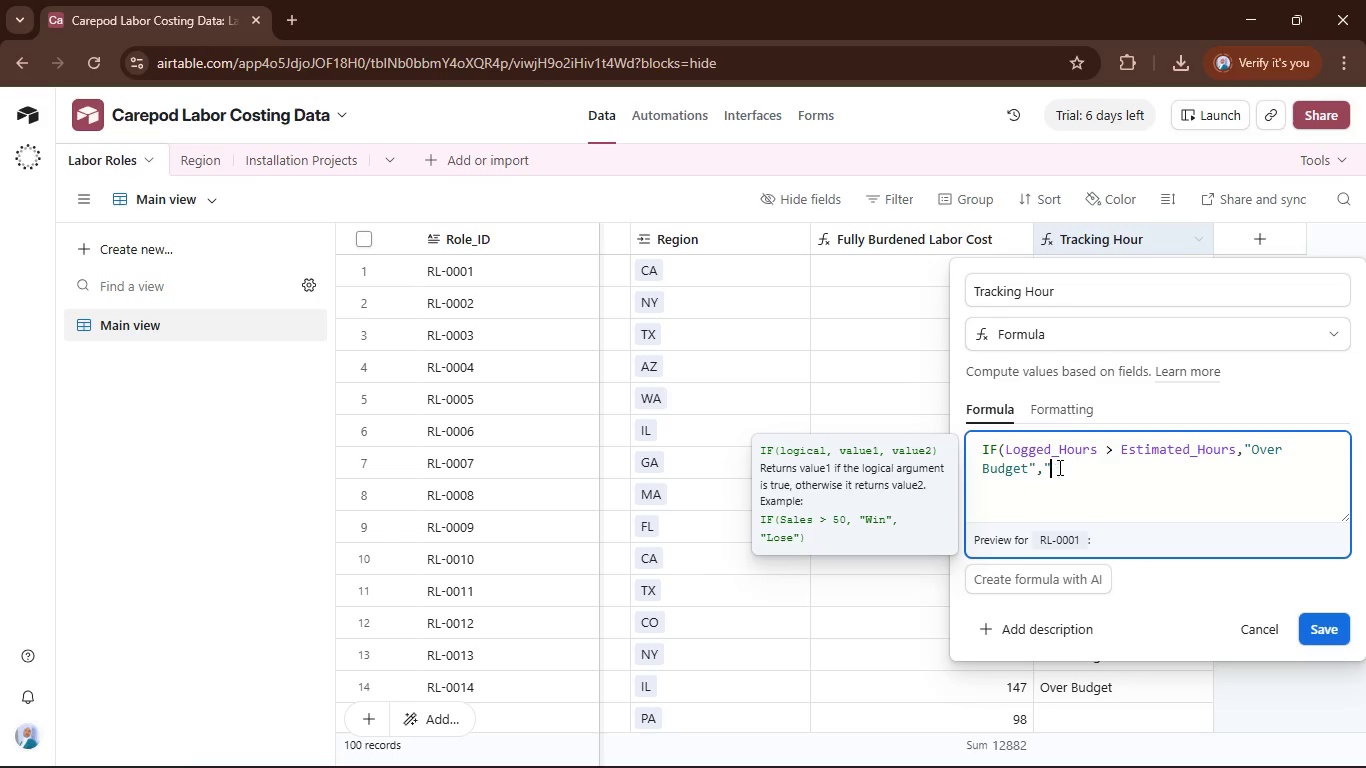 
key(Backspace)
key(Backspace)
type(es)
 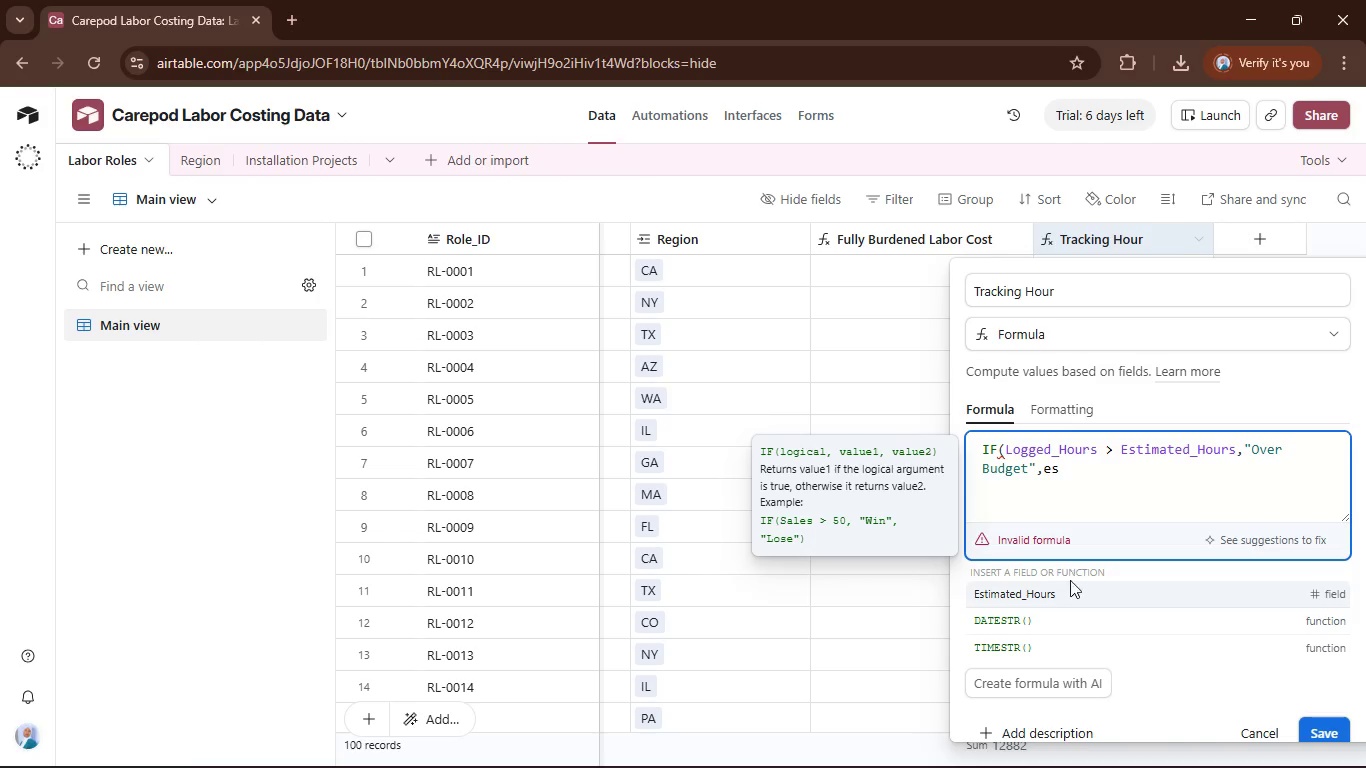 
left_click([1058, 595])
 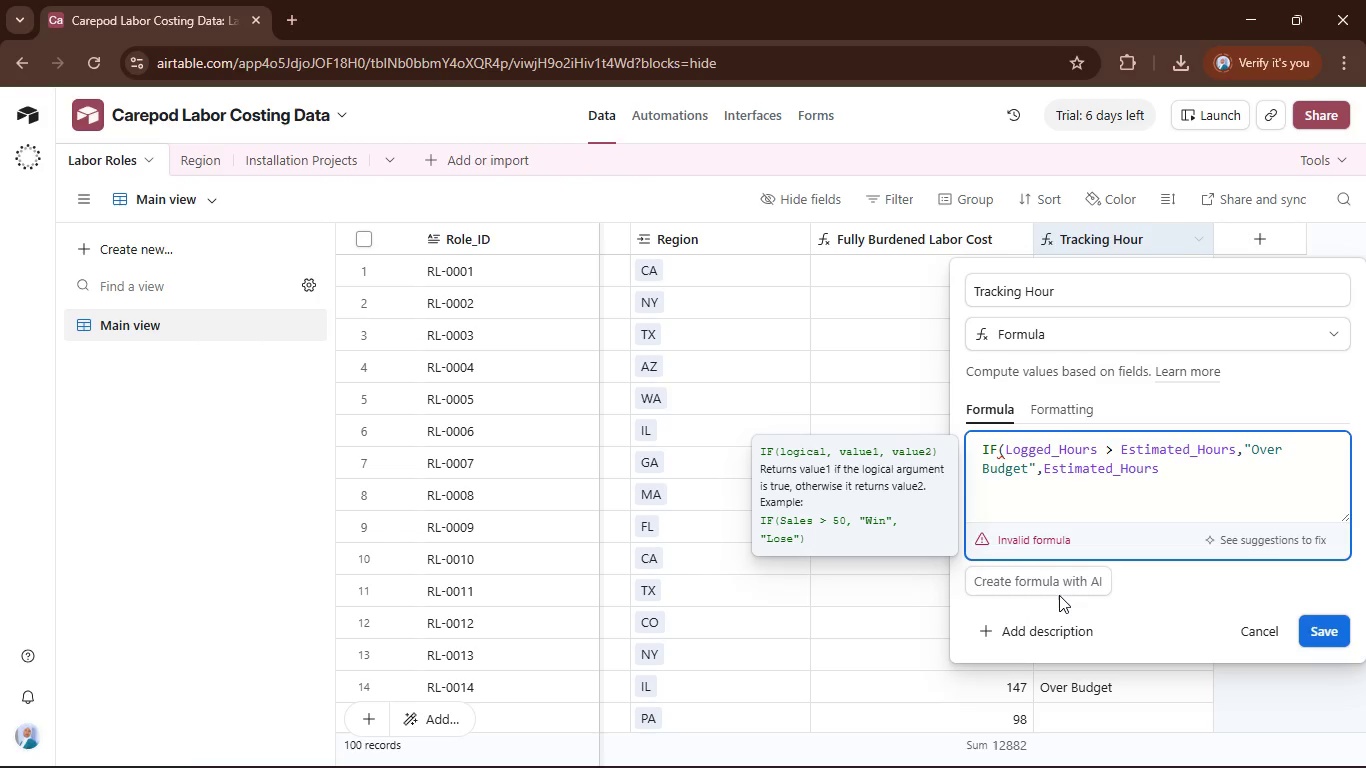 
type( - lo)
 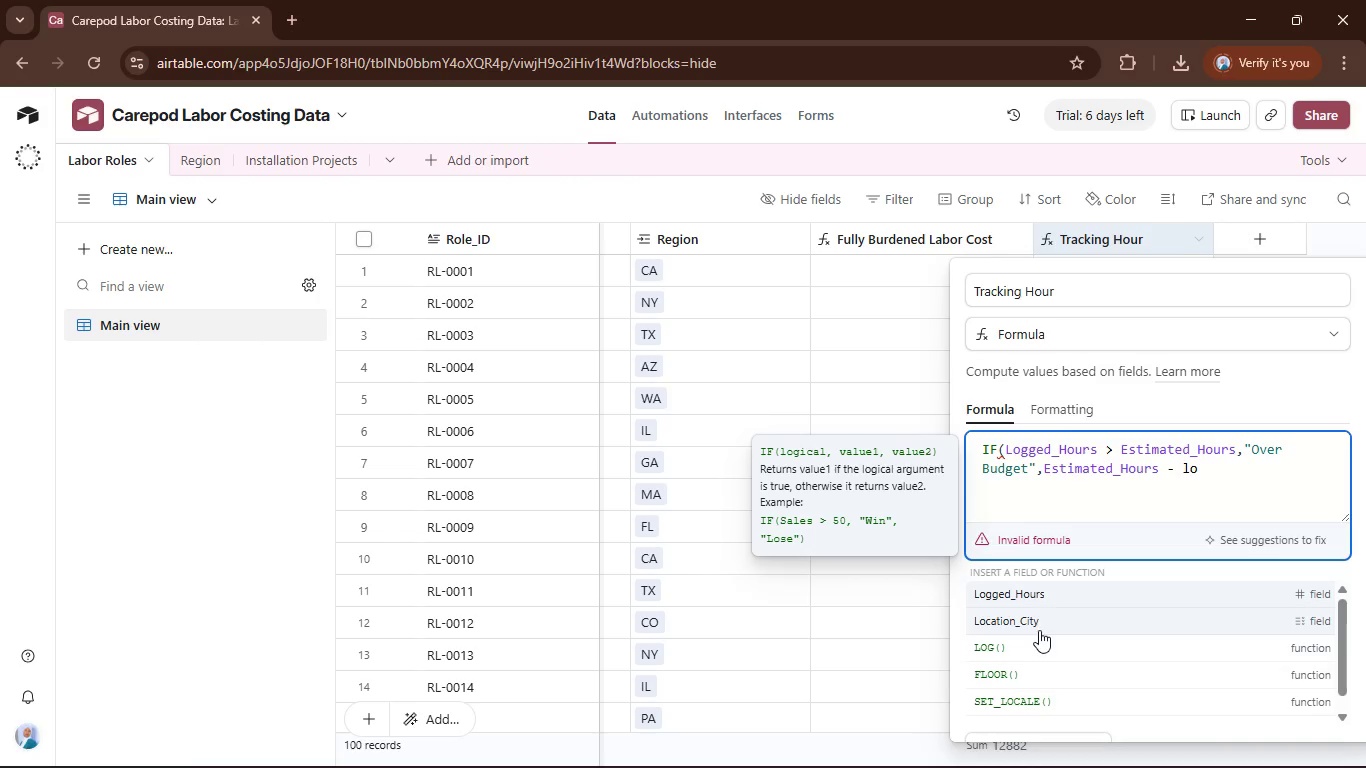 
left_click([1064, 599])
 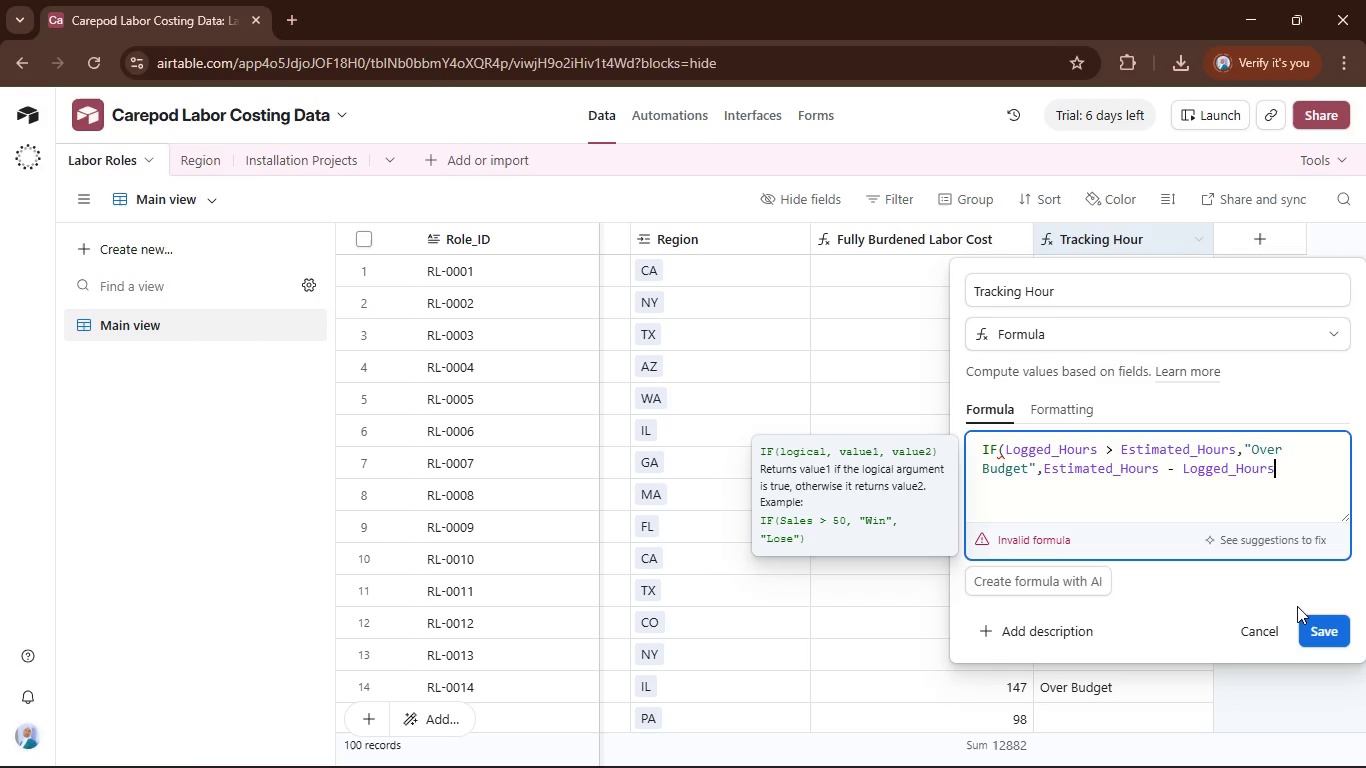 
key(Shift+0)
 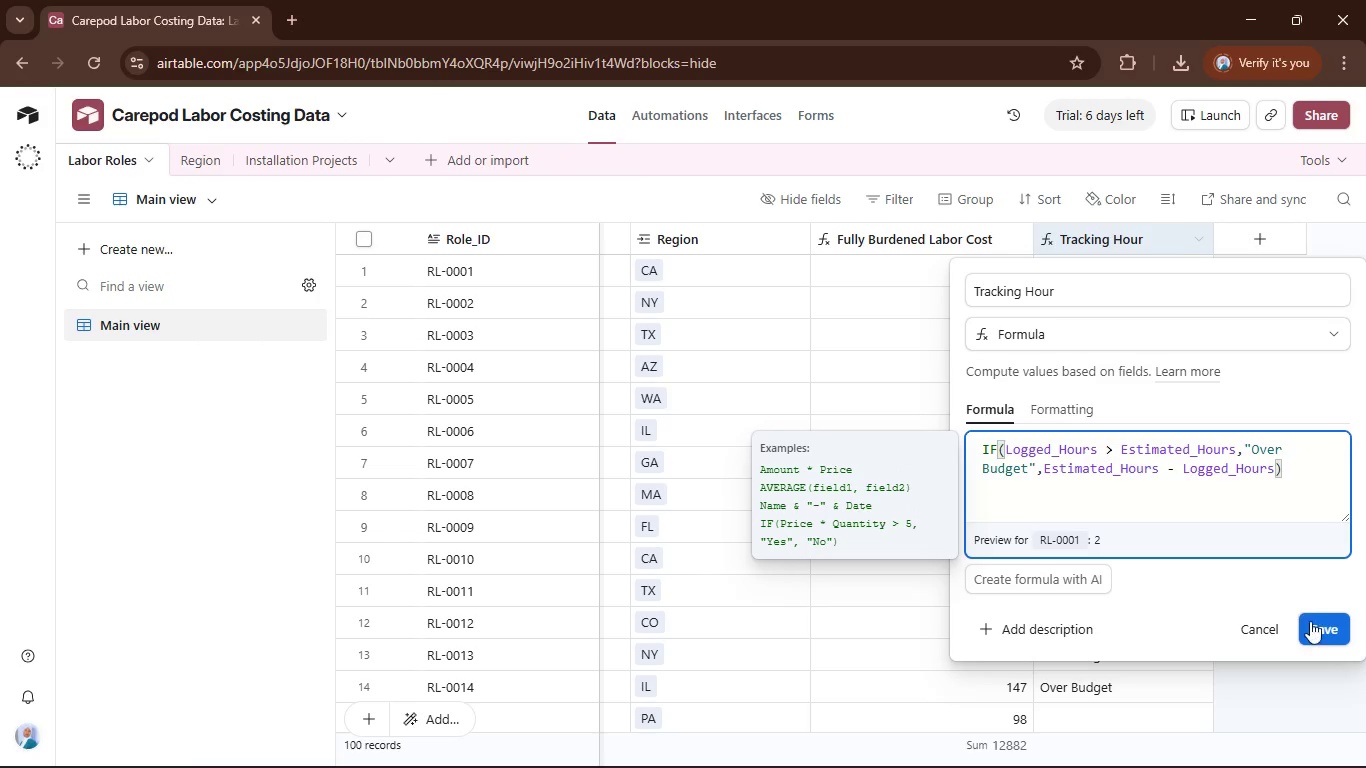 
left_click([1329, 636])
 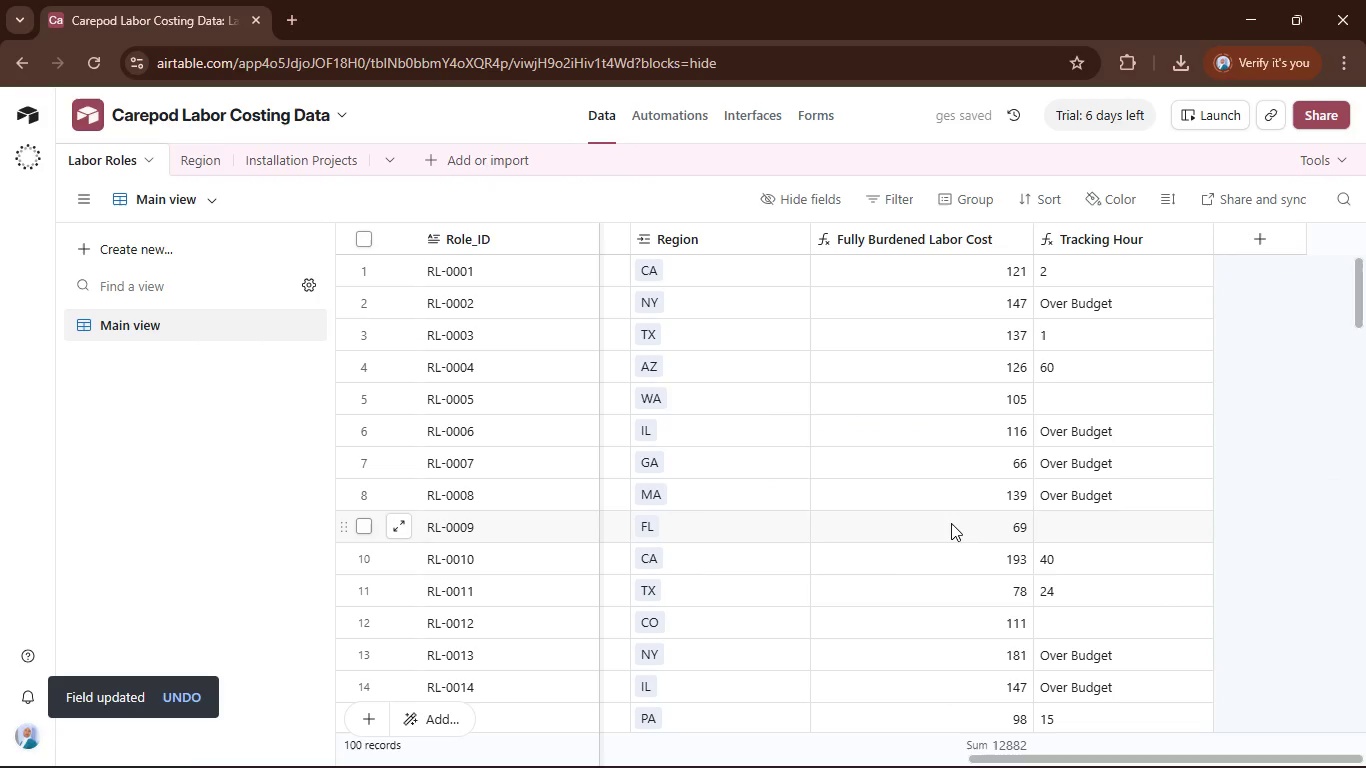 
scroll: coordinate [952, 527], scroll_direction: down, amount: 25.0
 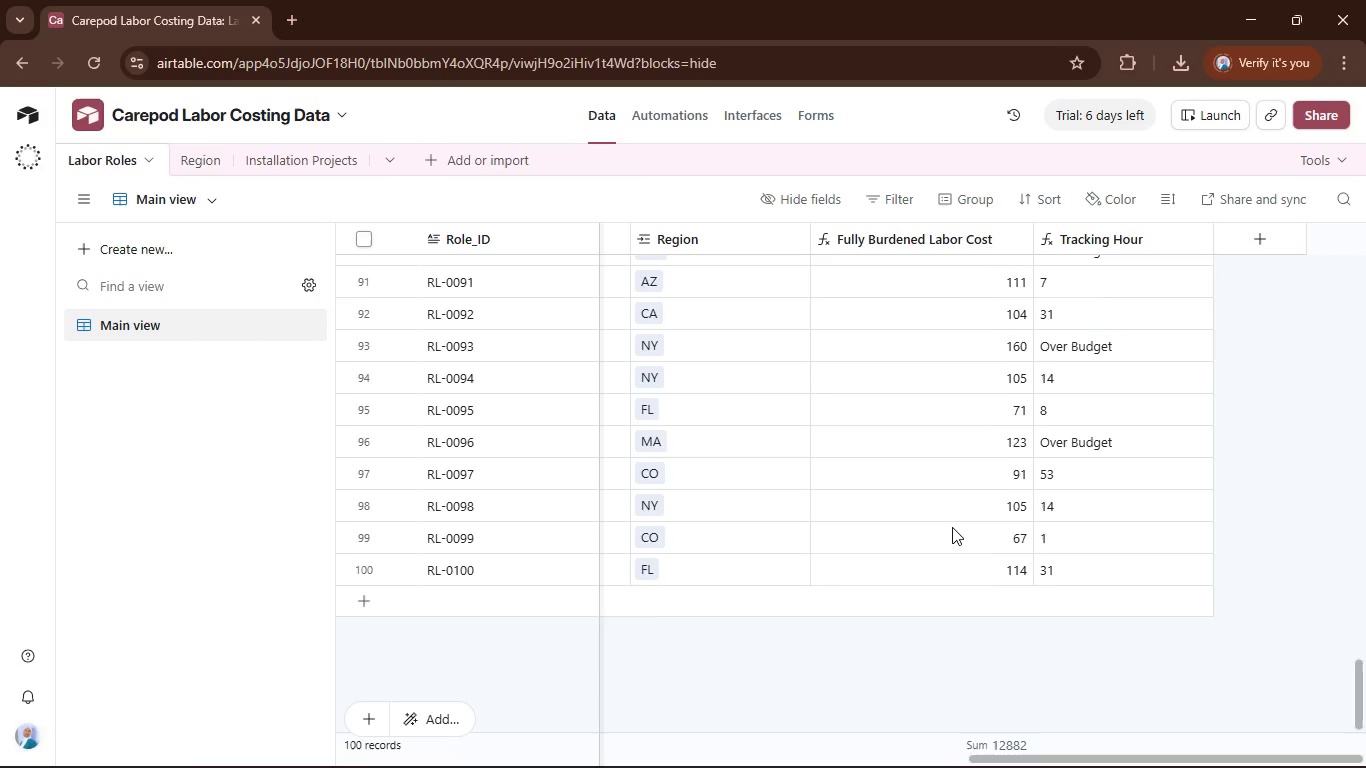 
scroll: coordinate [1061, 287], scroll_direction: up, amount: 35.0
 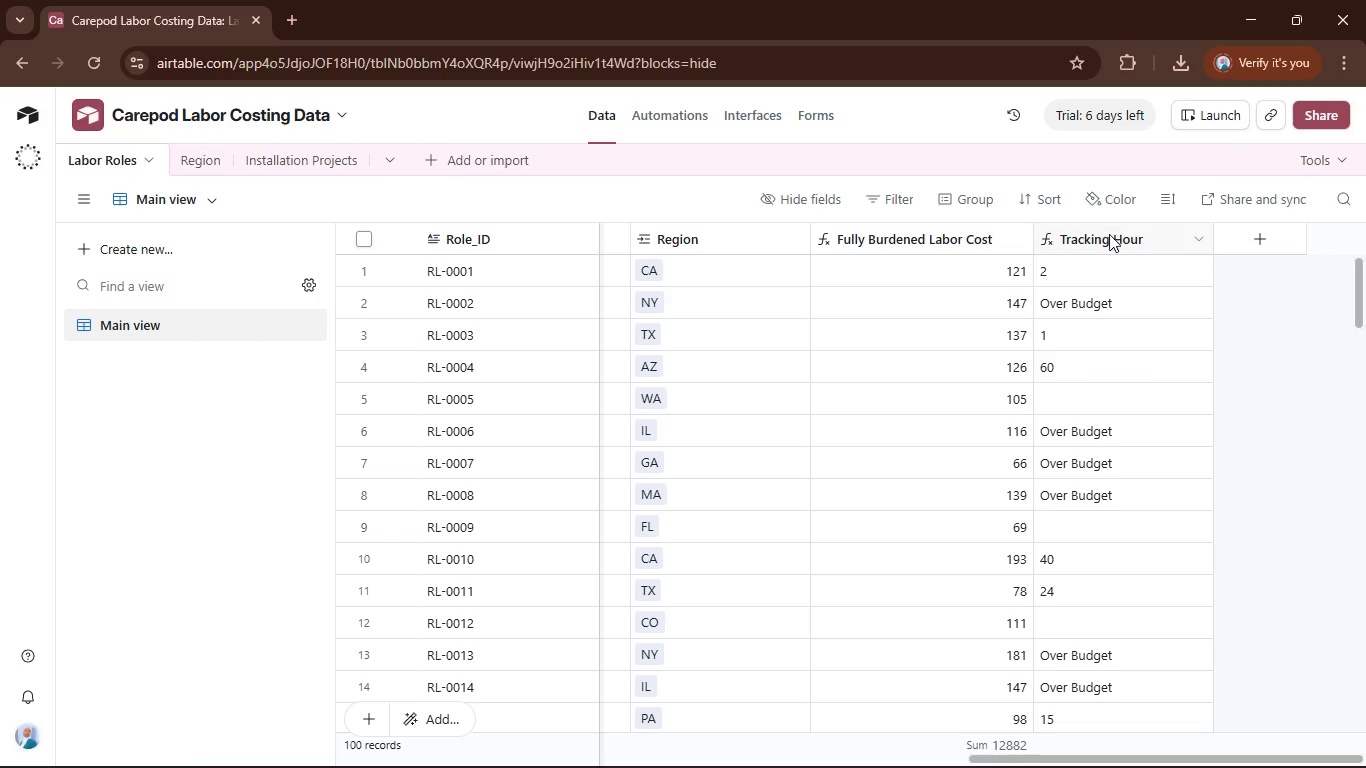 
double_click([1104, 242])
 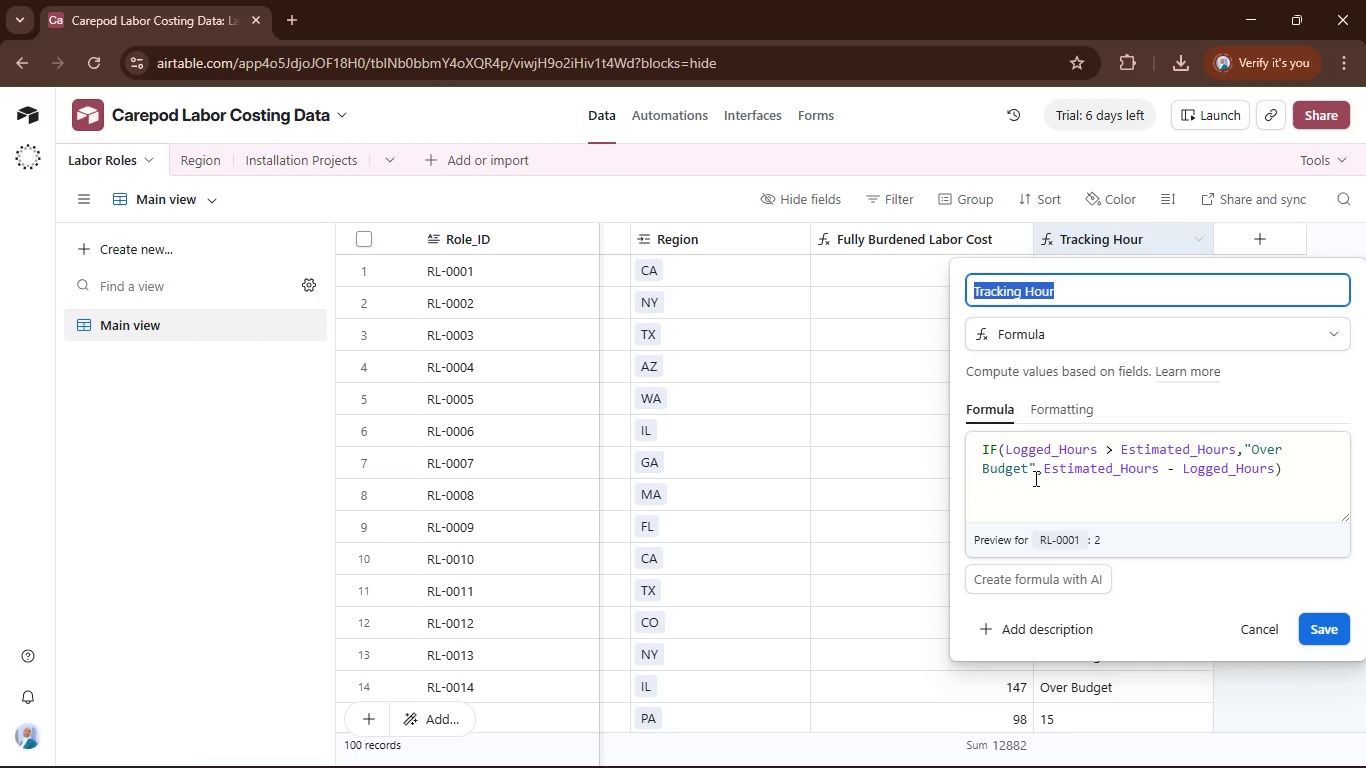 
left_click([1042, 468])
 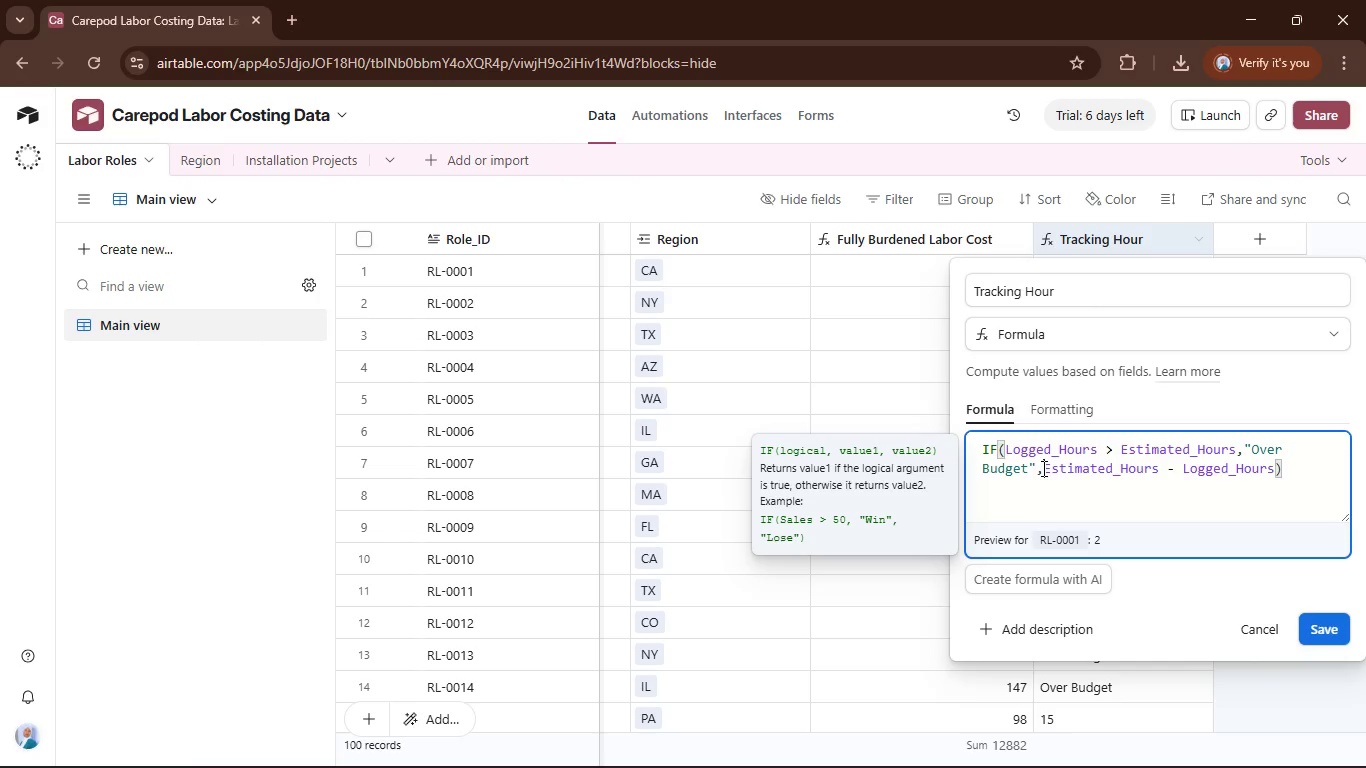 
type(If()
 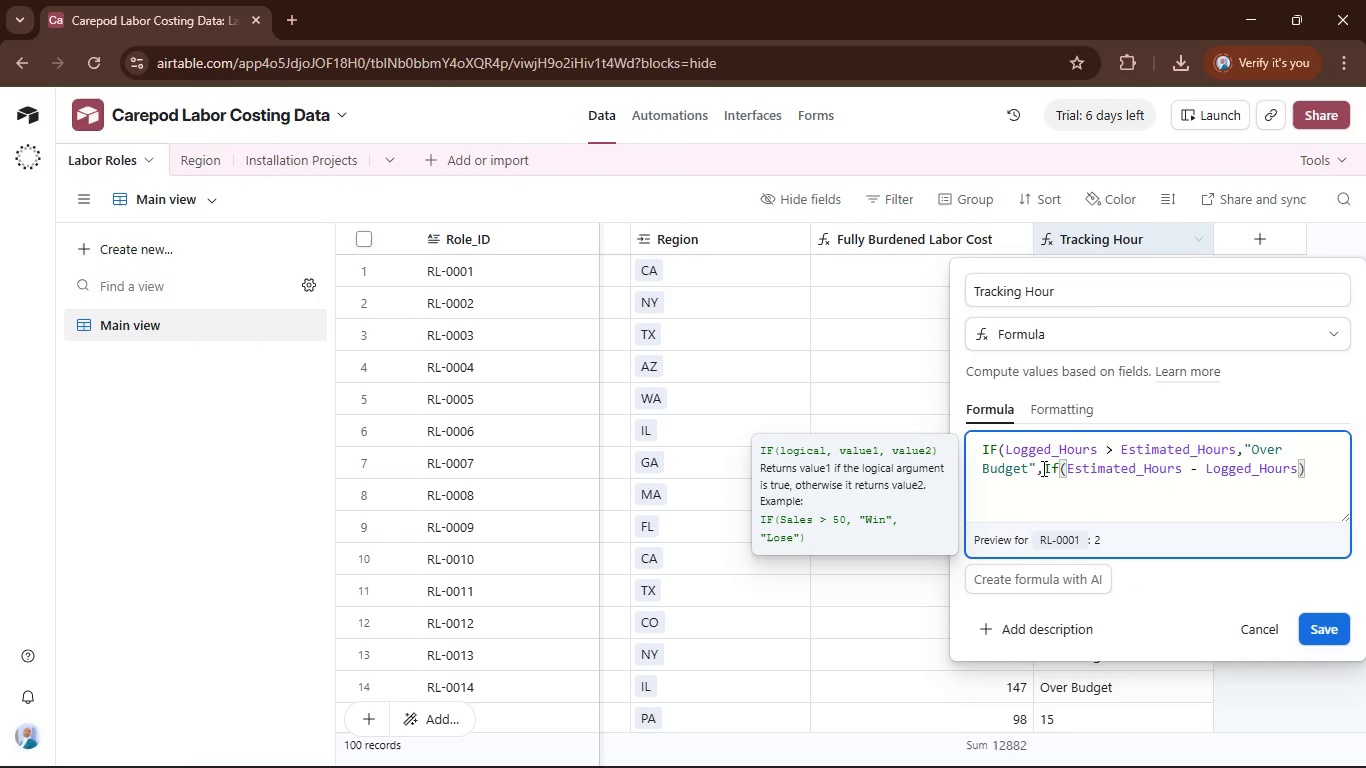 
left_click([1299, 470])
 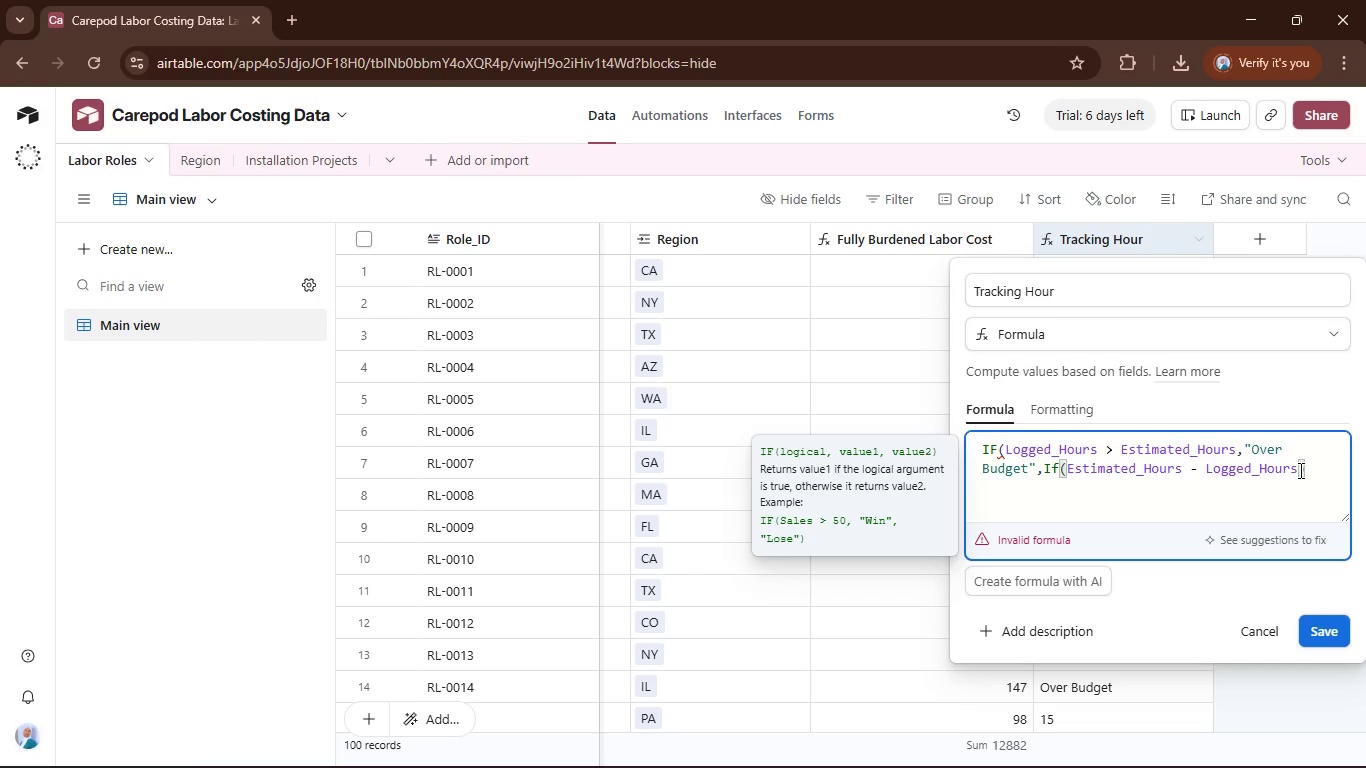 
key(Space)
 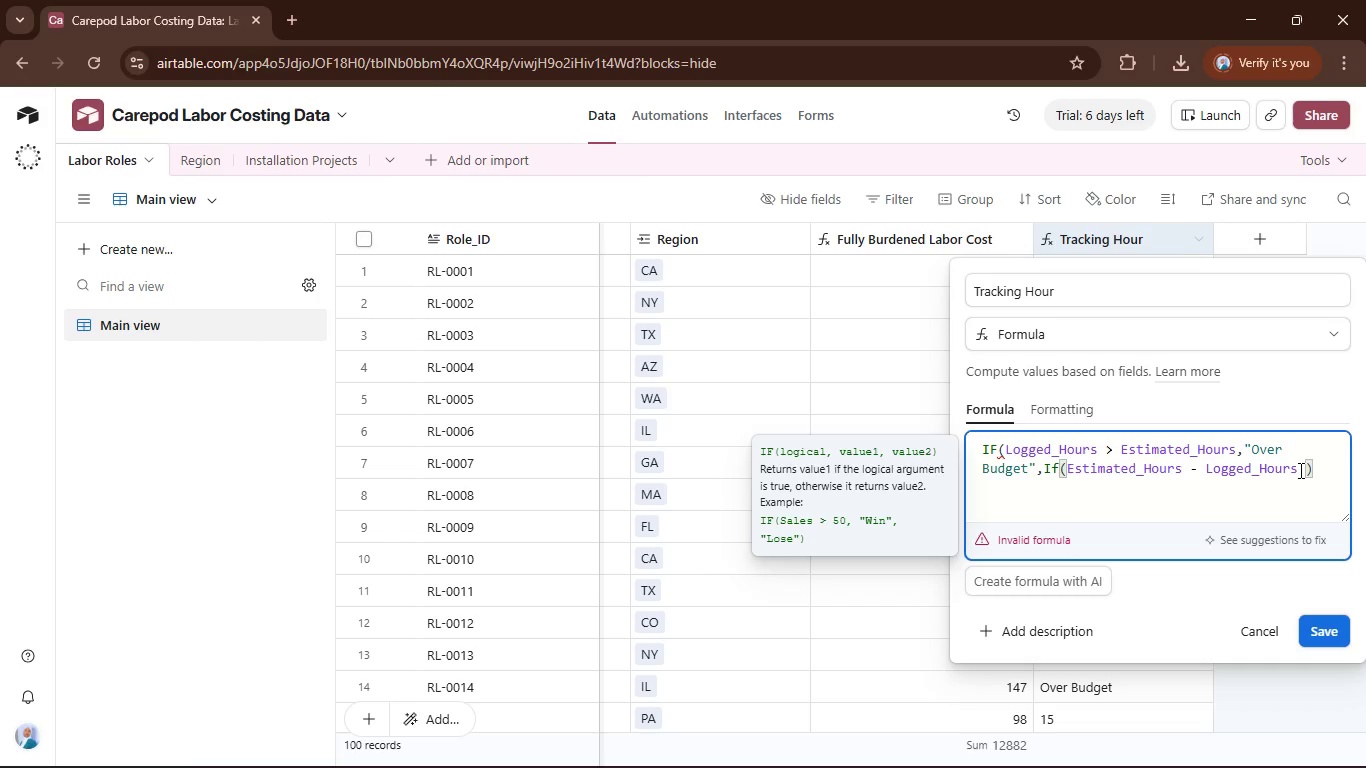 
key(Shift+Comma)
 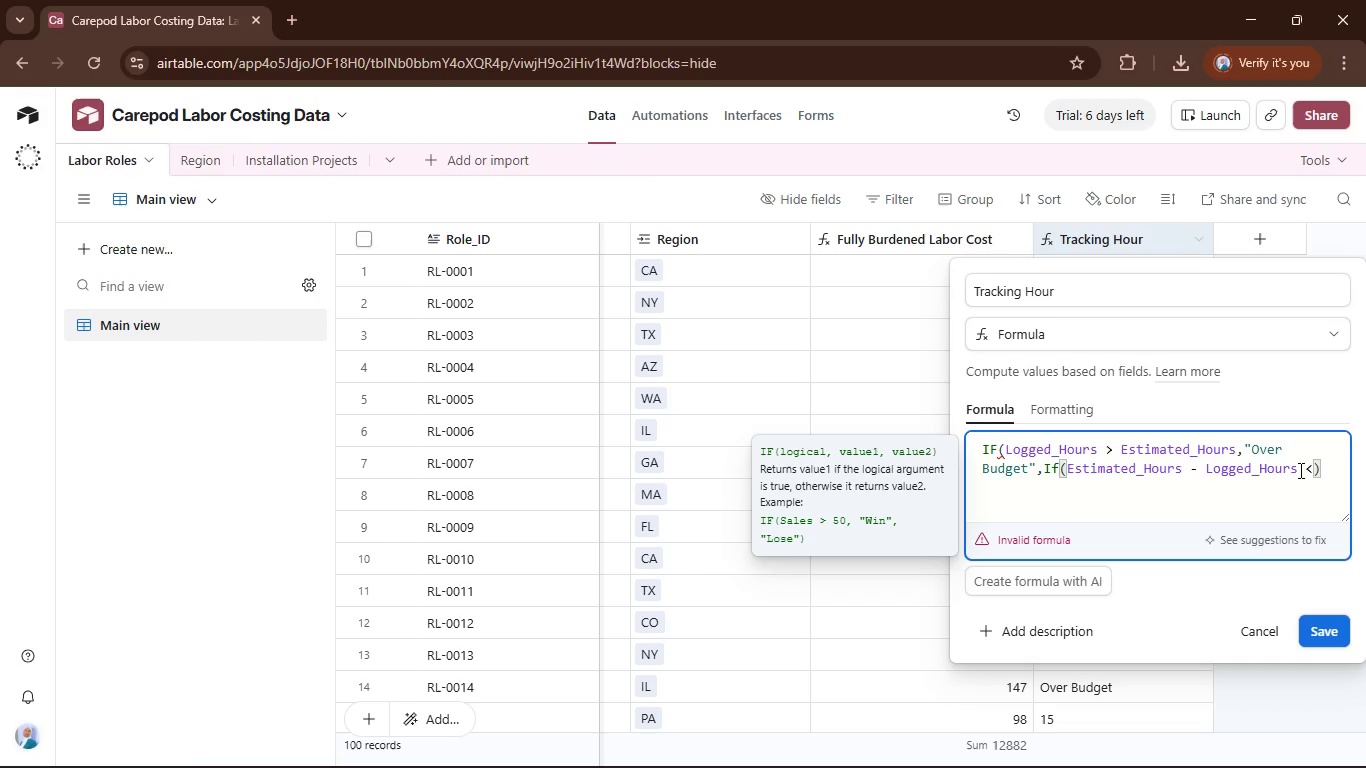 
key(Equal)
 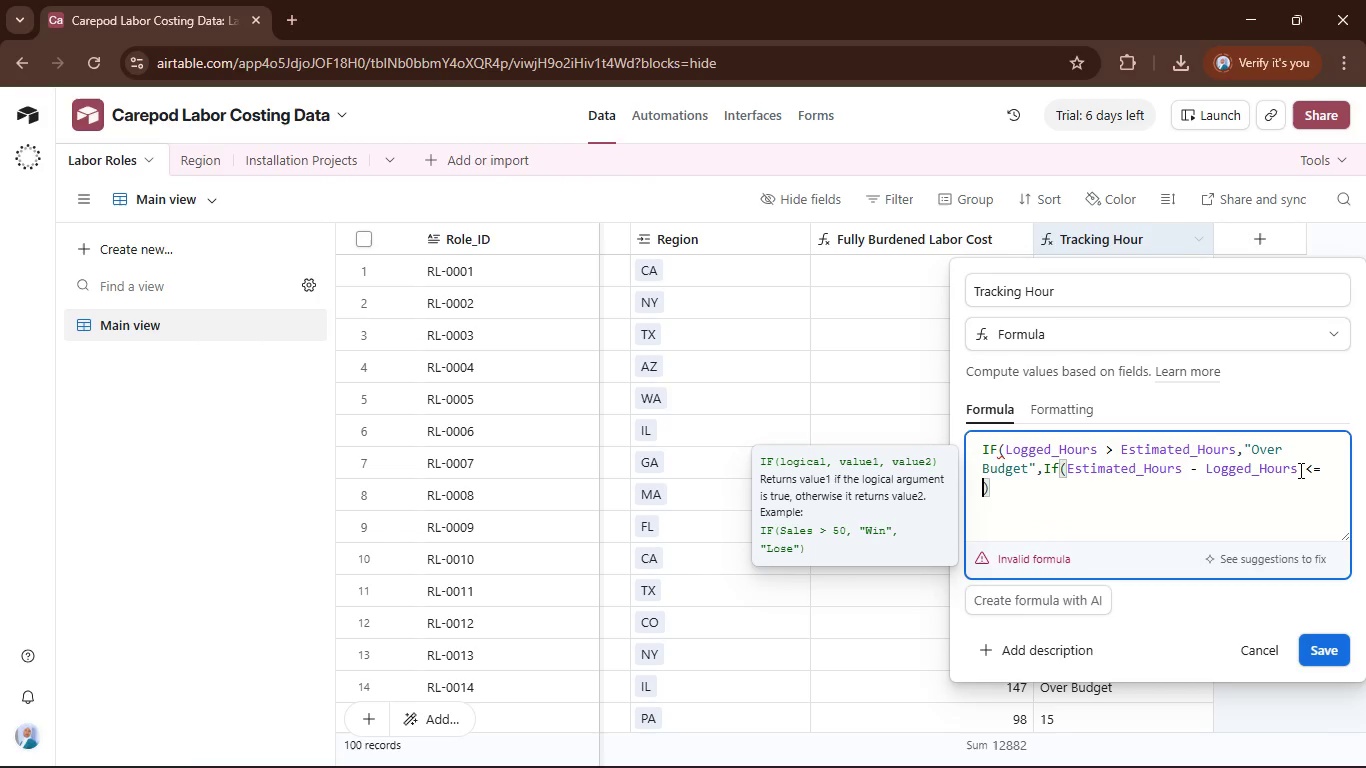 
key(Space)
 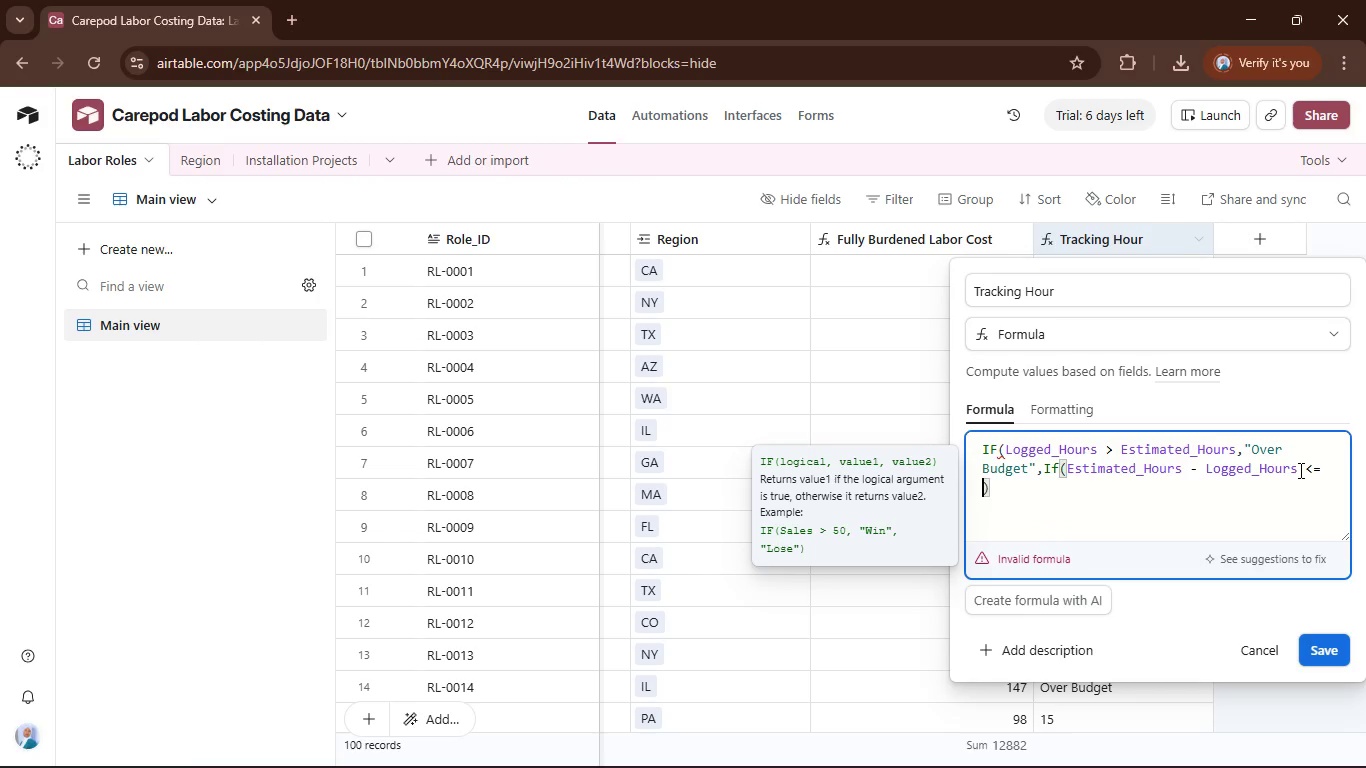 
key(Shift+Quote)
 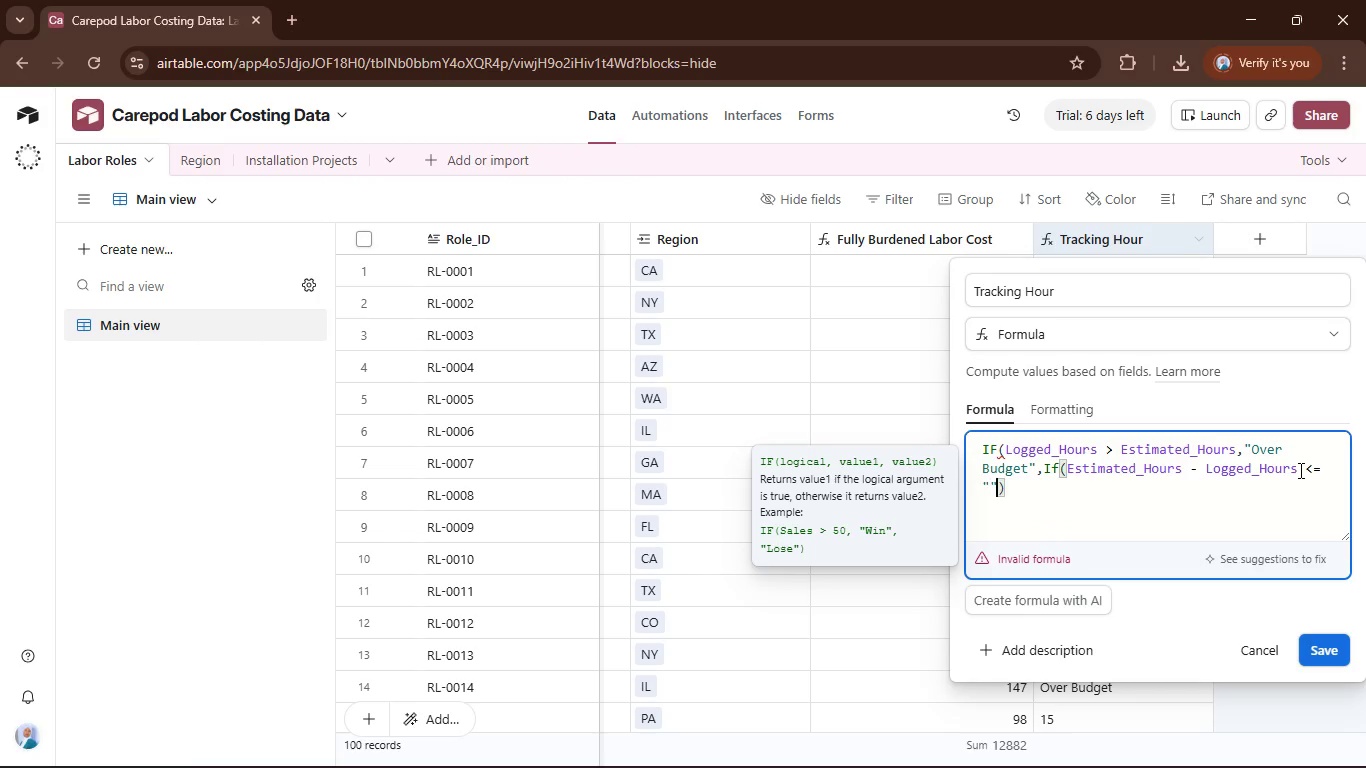 
key(Shift+Quote)
 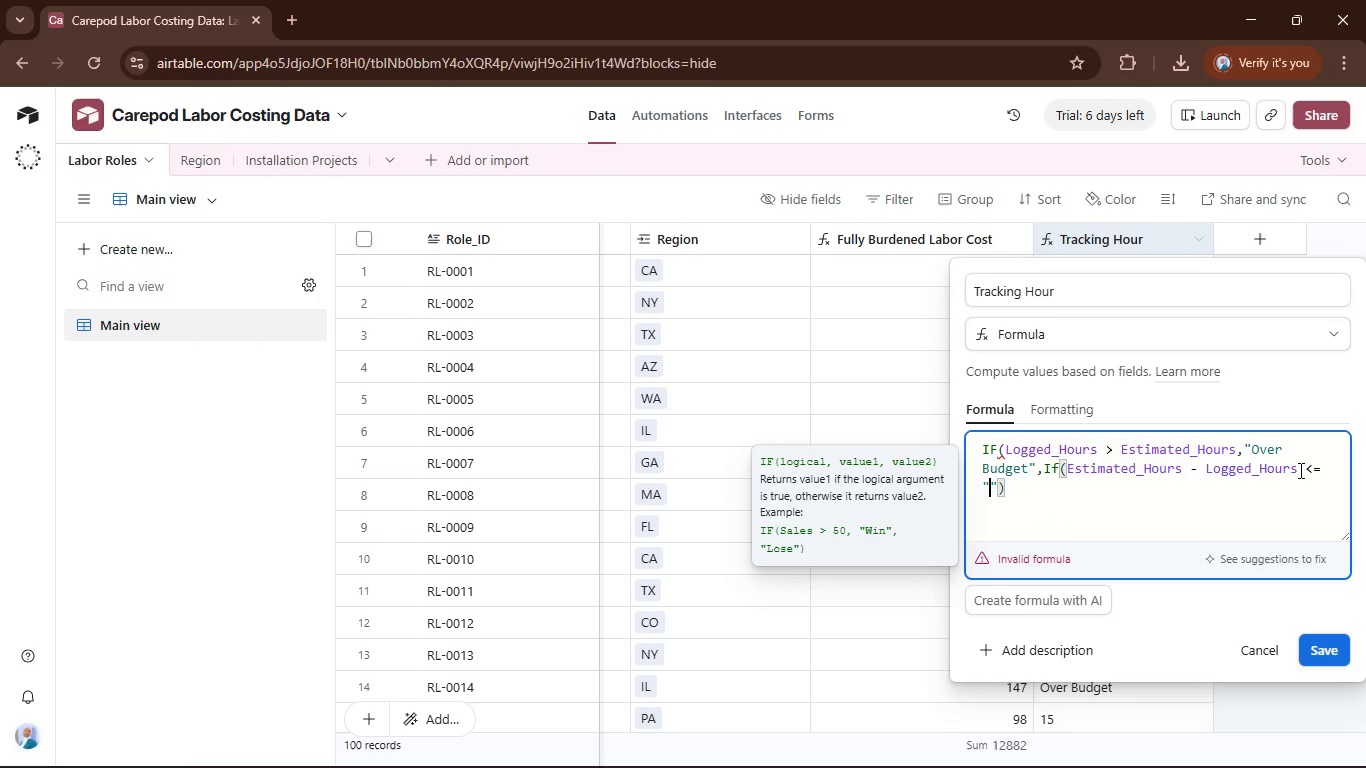 
key(ArrowLeft)